 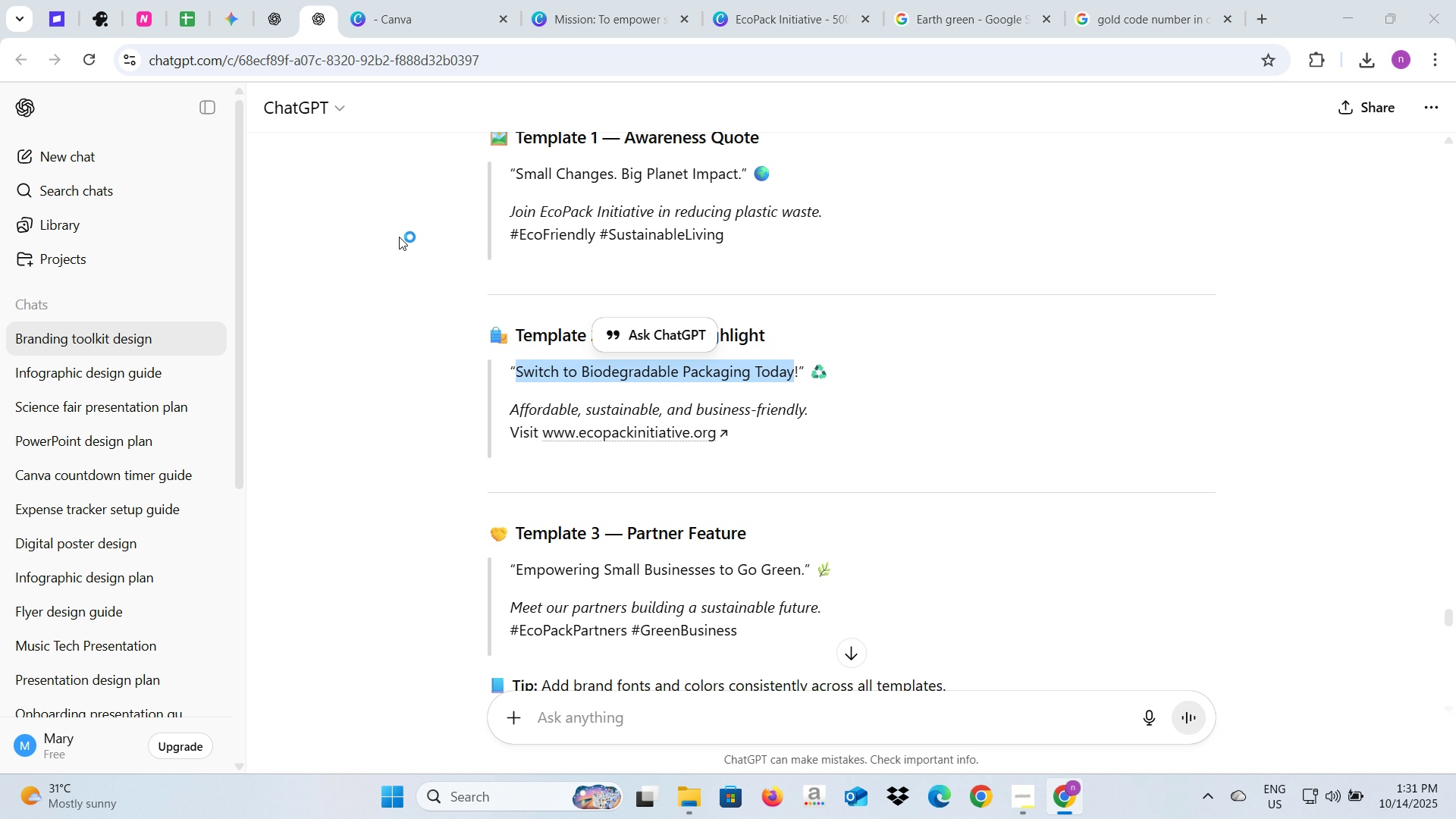 
left_click_drag(start_coordinate=[756, 435], to_coordinate=[510, 403])
 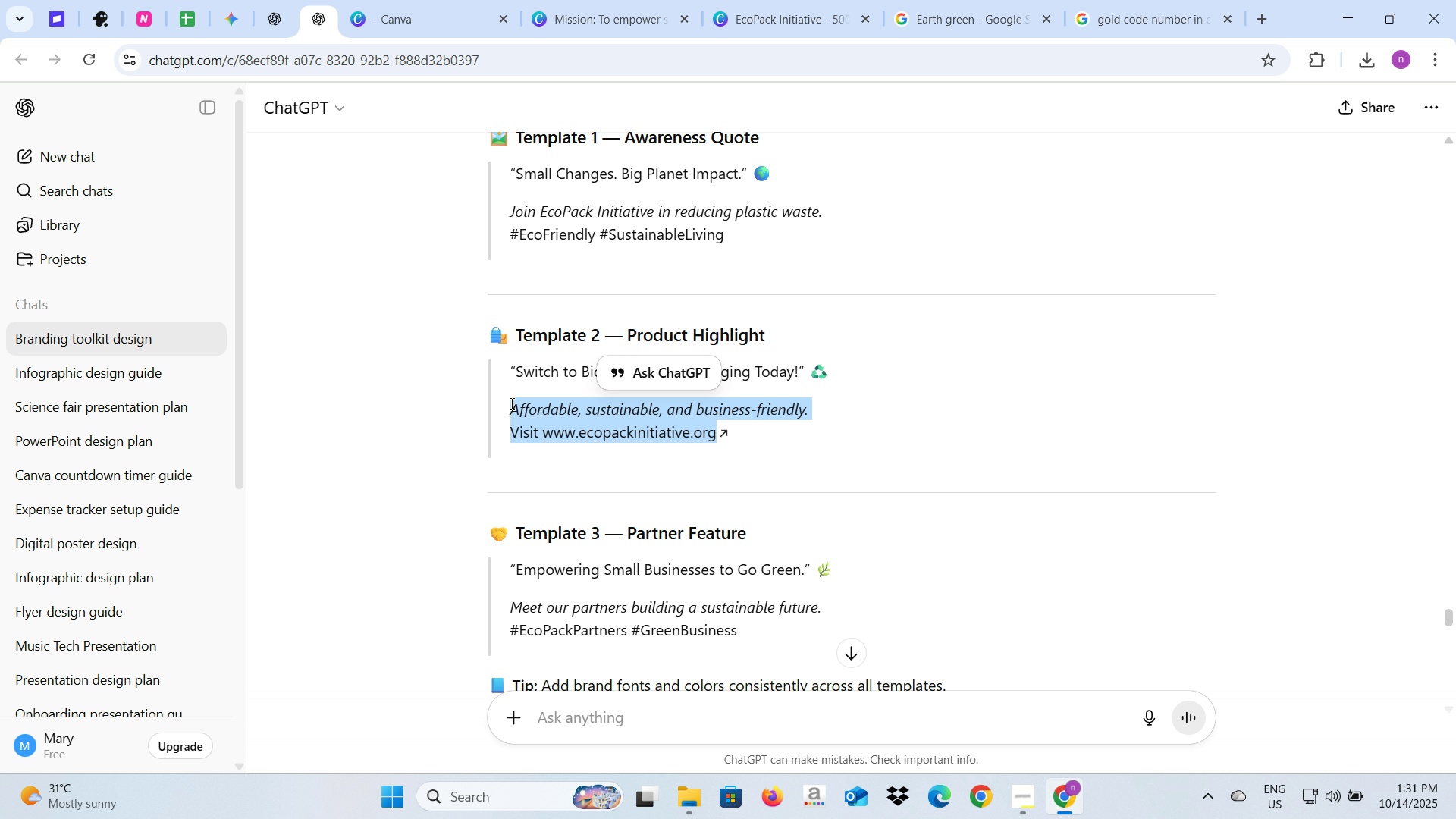 
key(Control+C)
 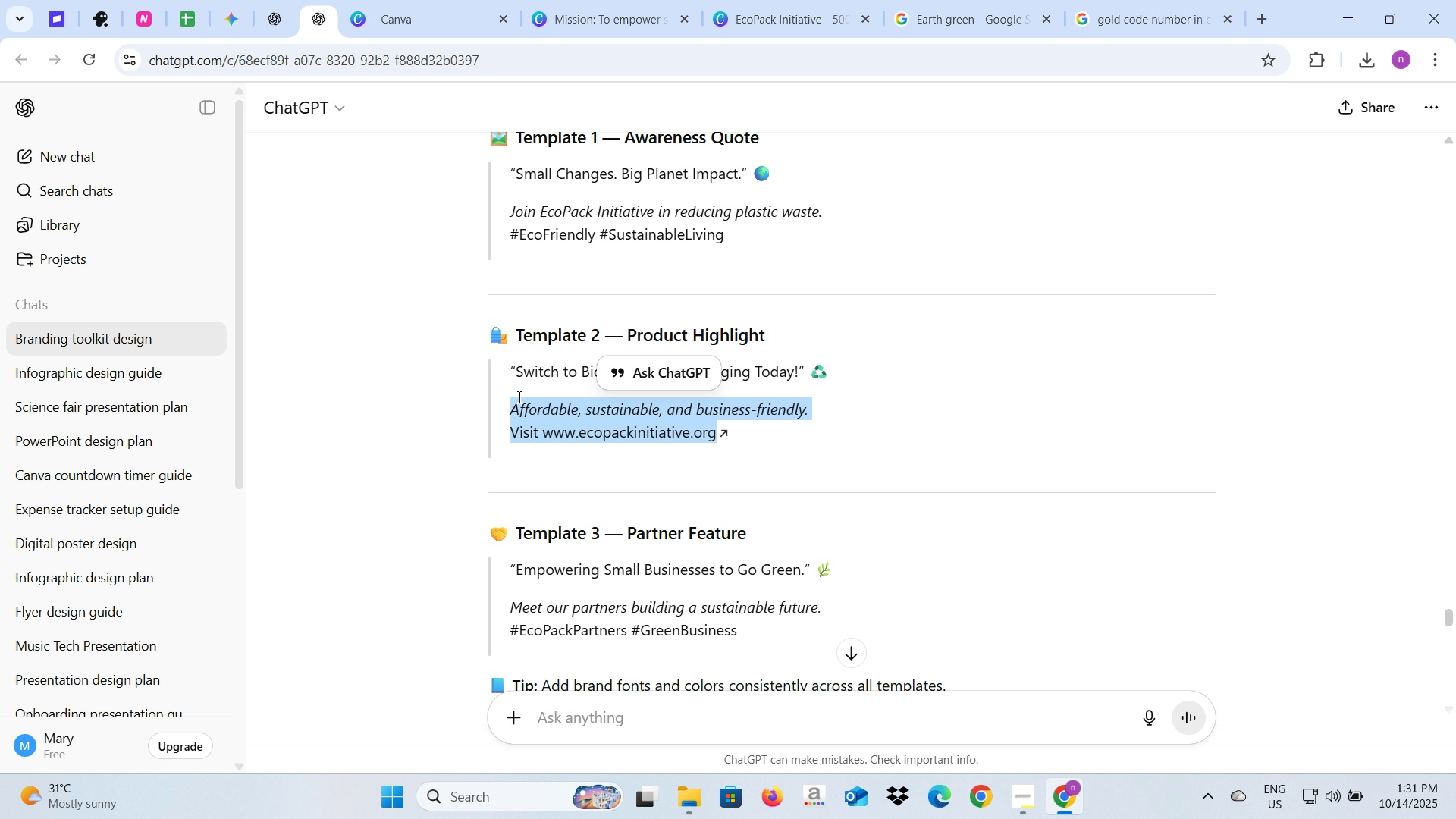 
key(Control+C)
 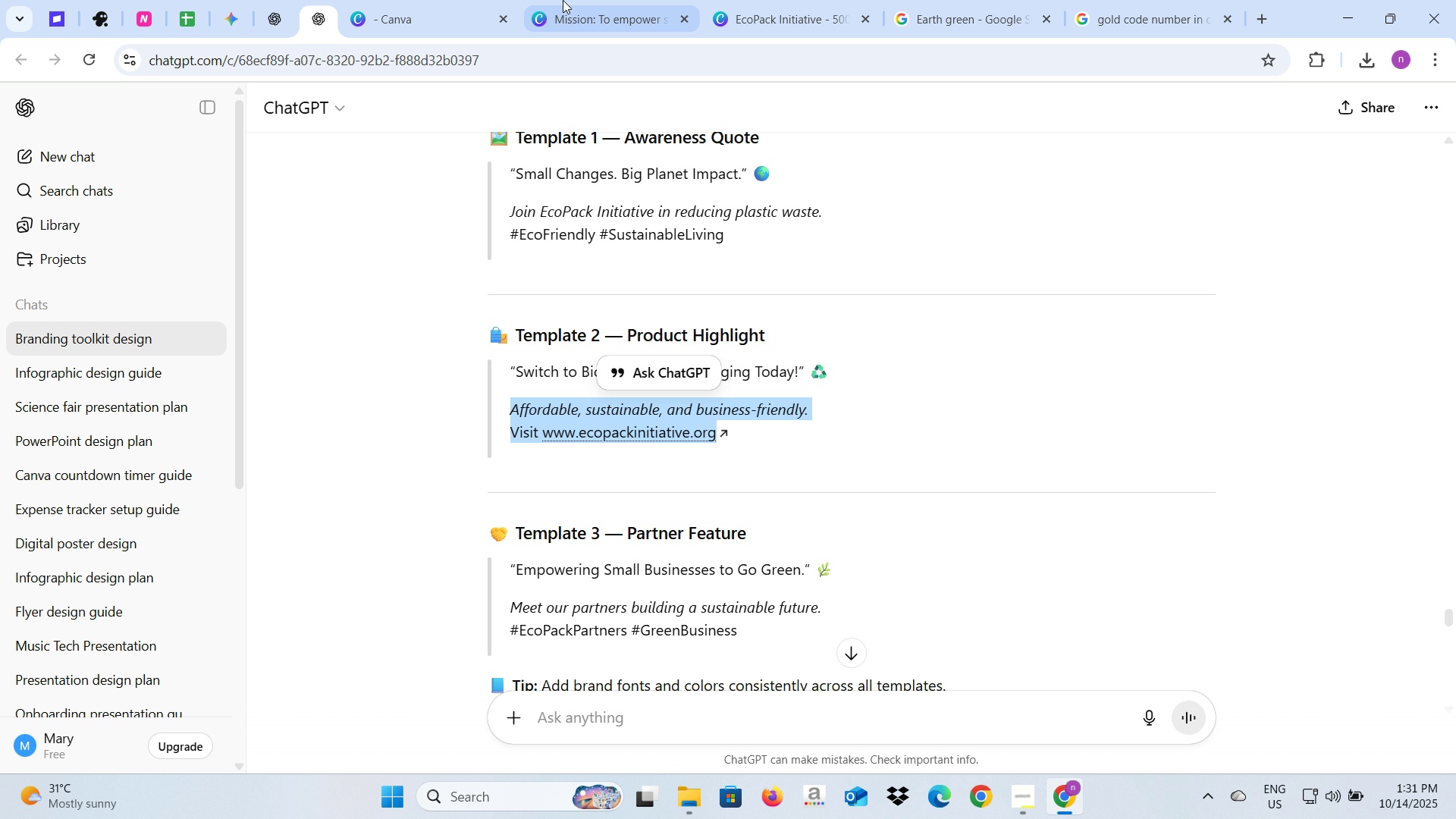 
left_click([564, 0])
 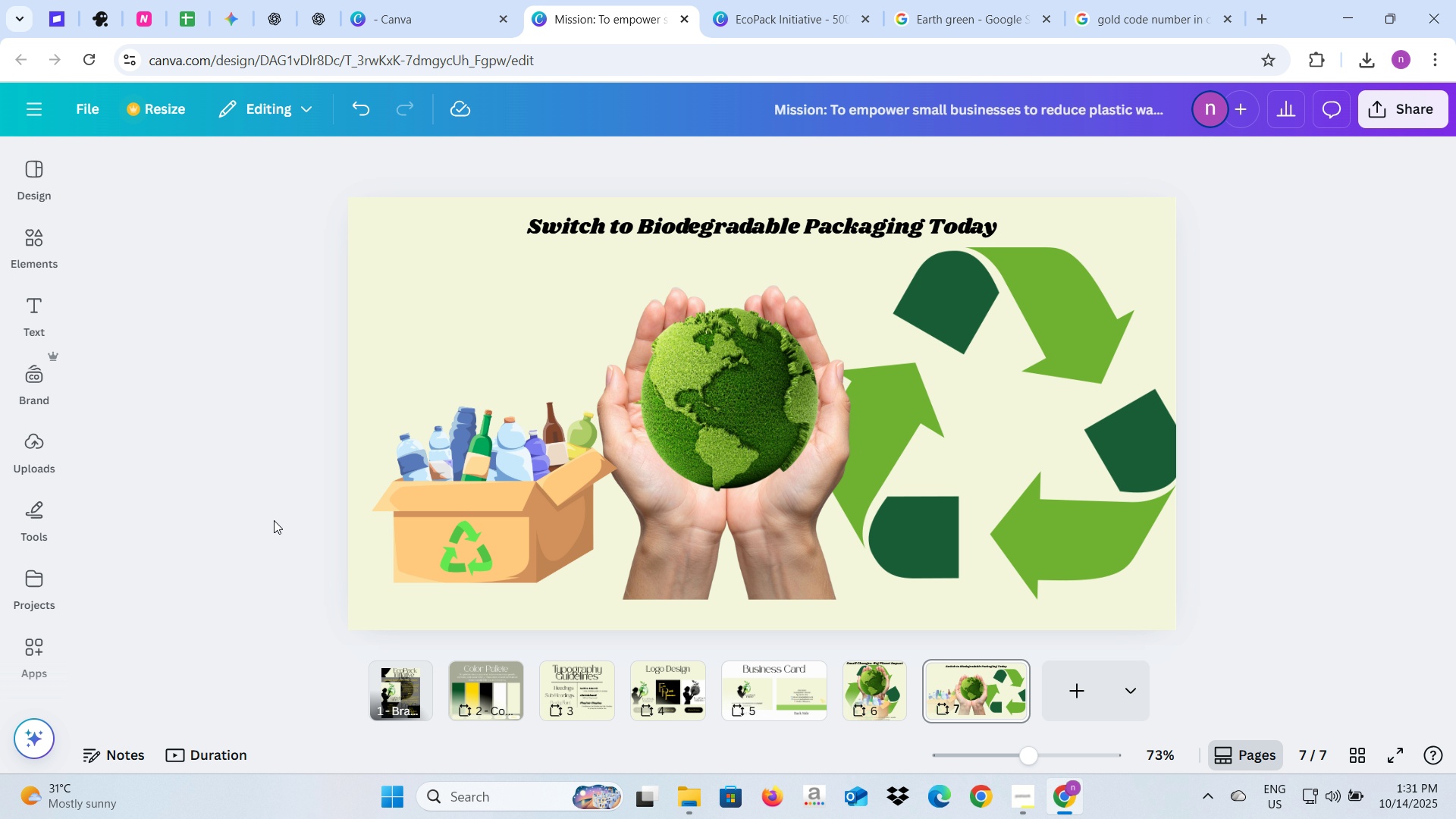 
left_click([274, 520])
 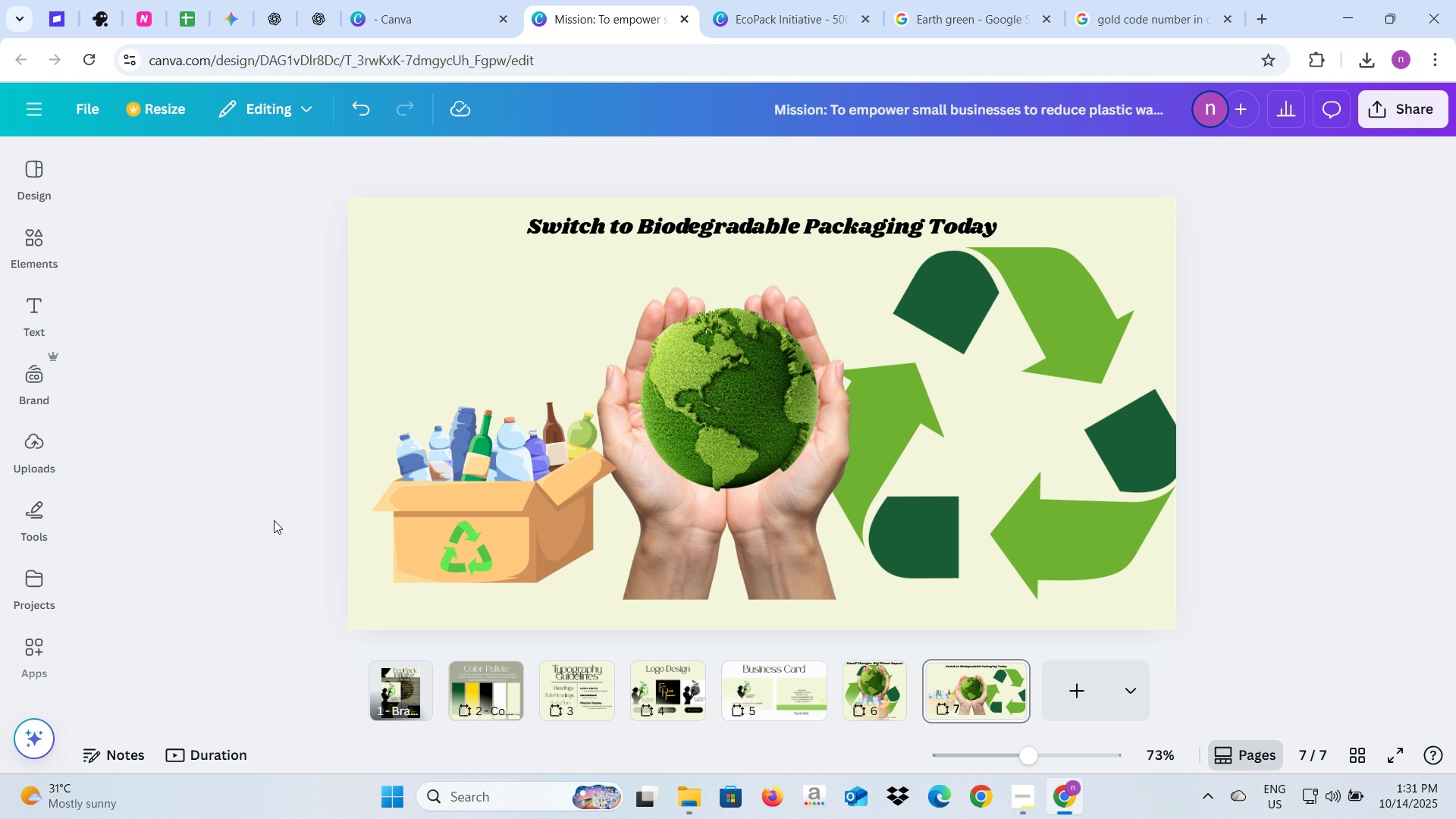 
key(Control+V)
 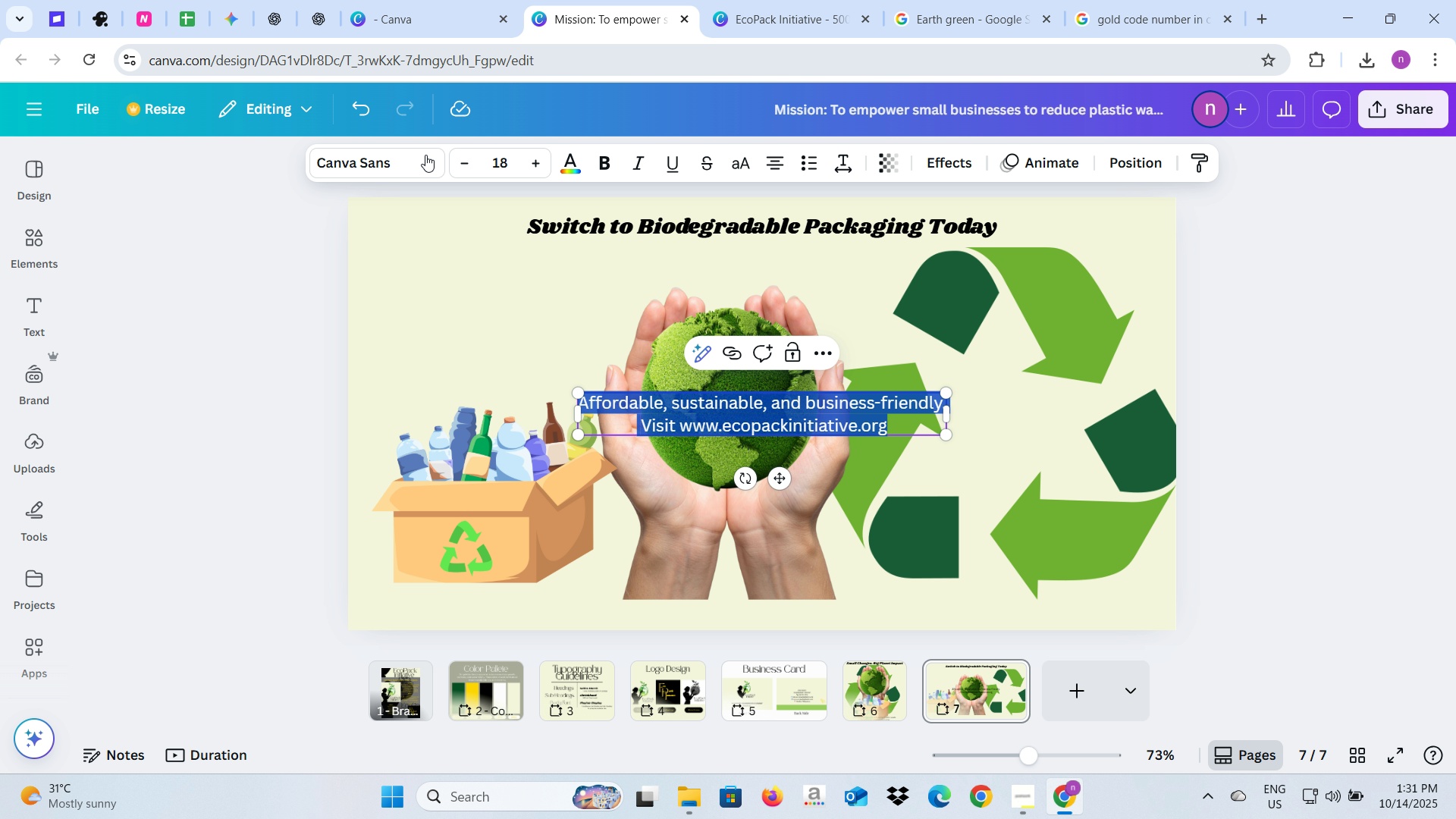 
left_click([419, 168])
 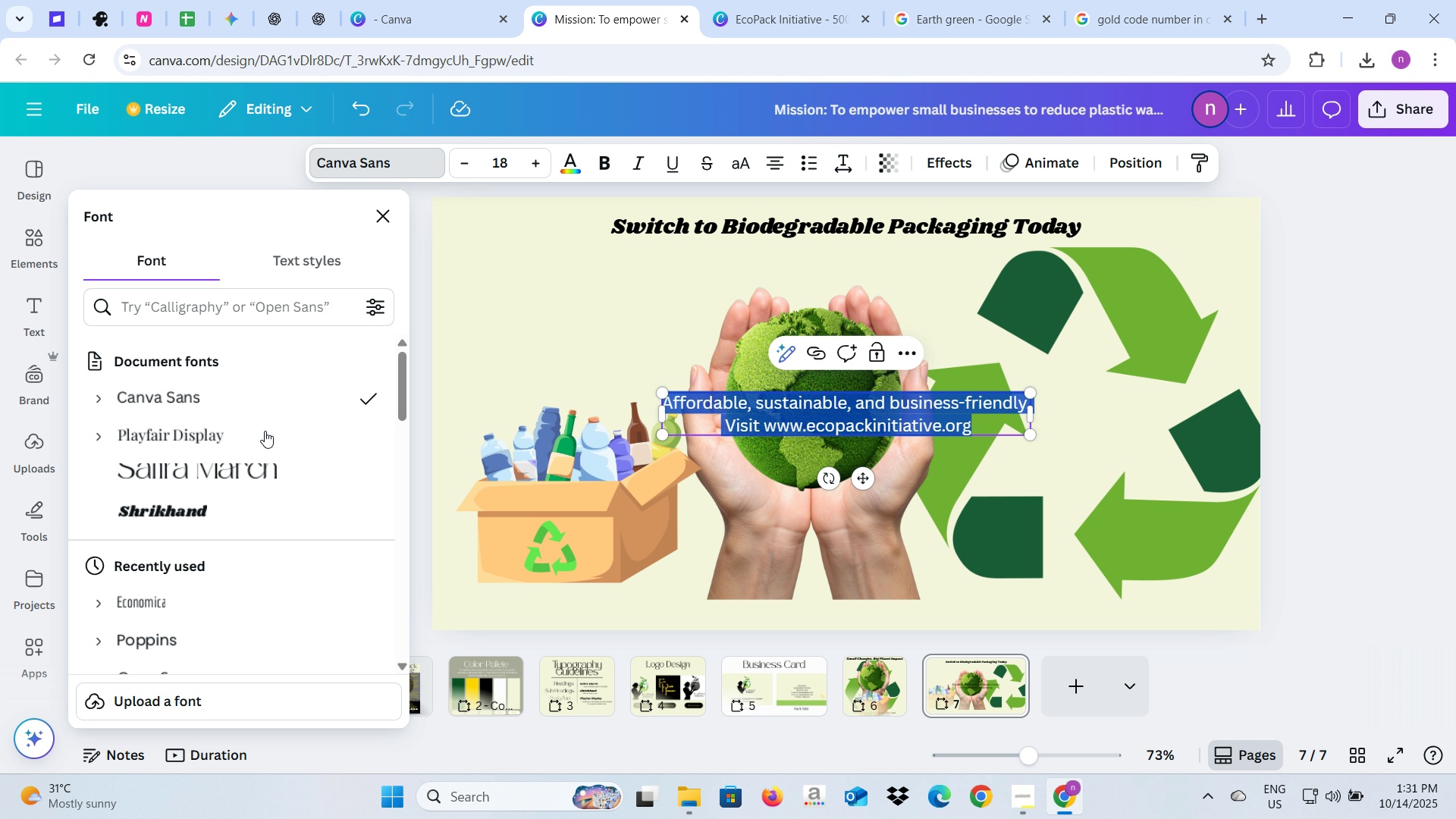 
left_click([264, 432])
 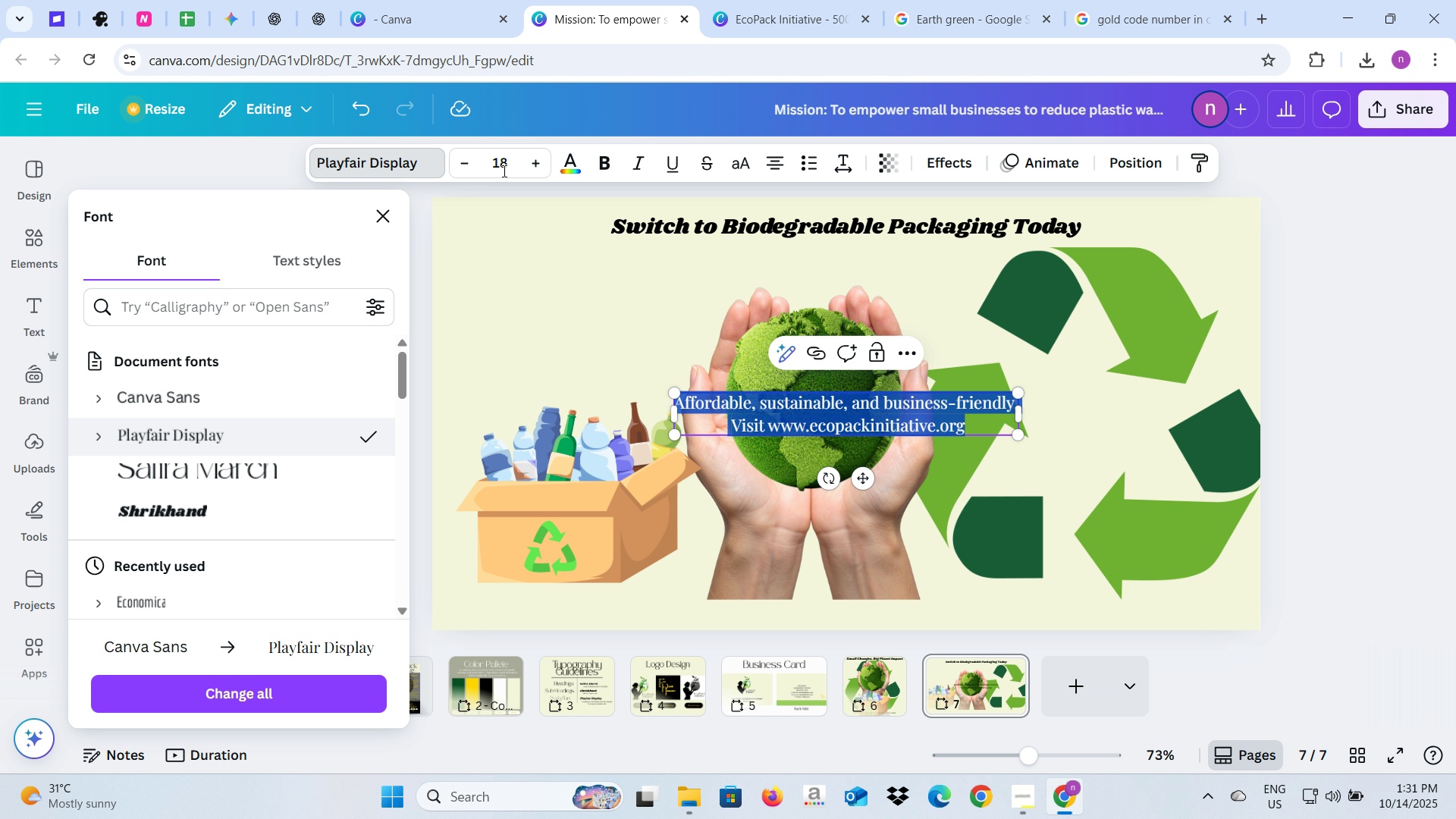 
left_click([503, 170])
 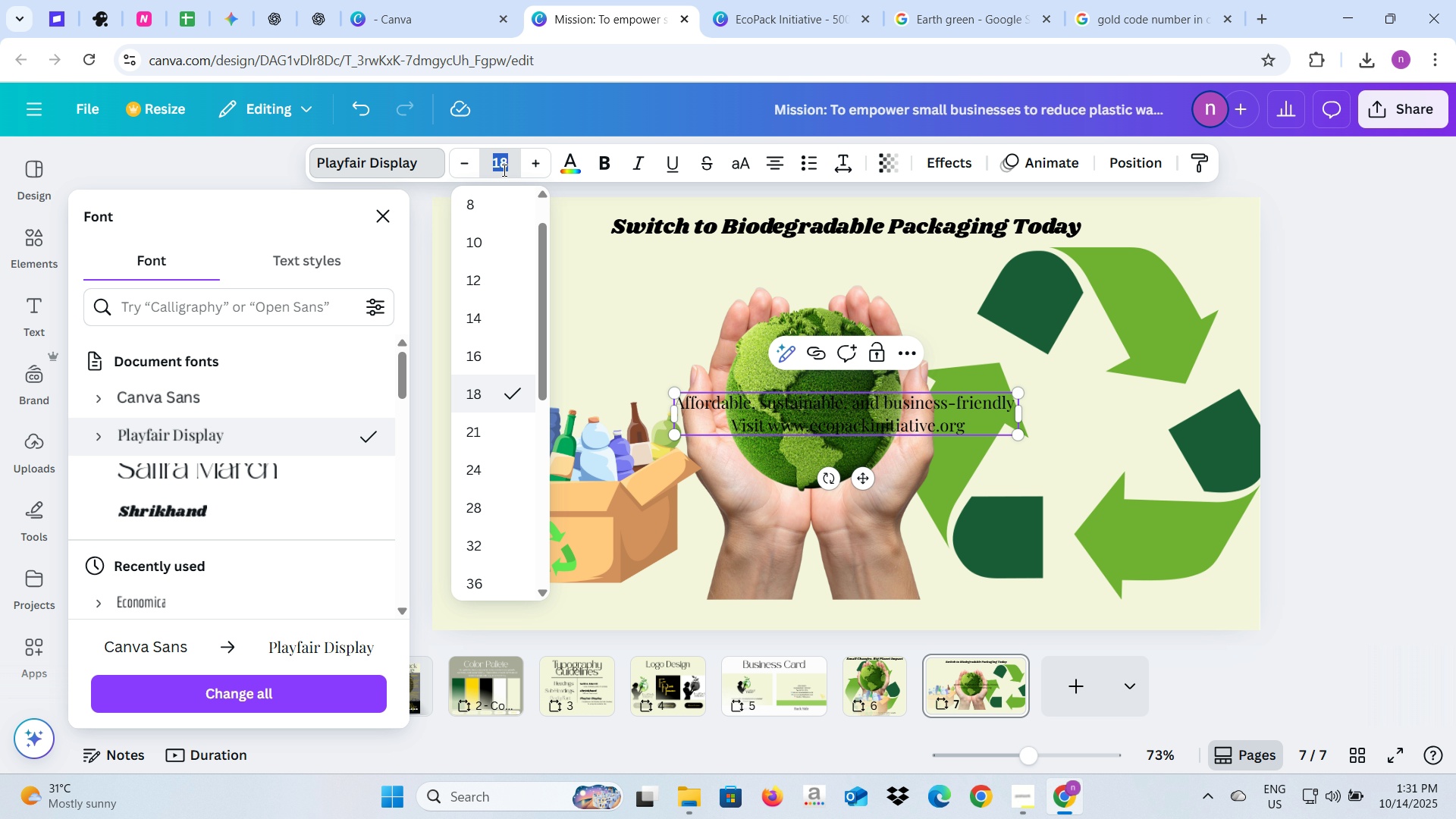 
type(25)
 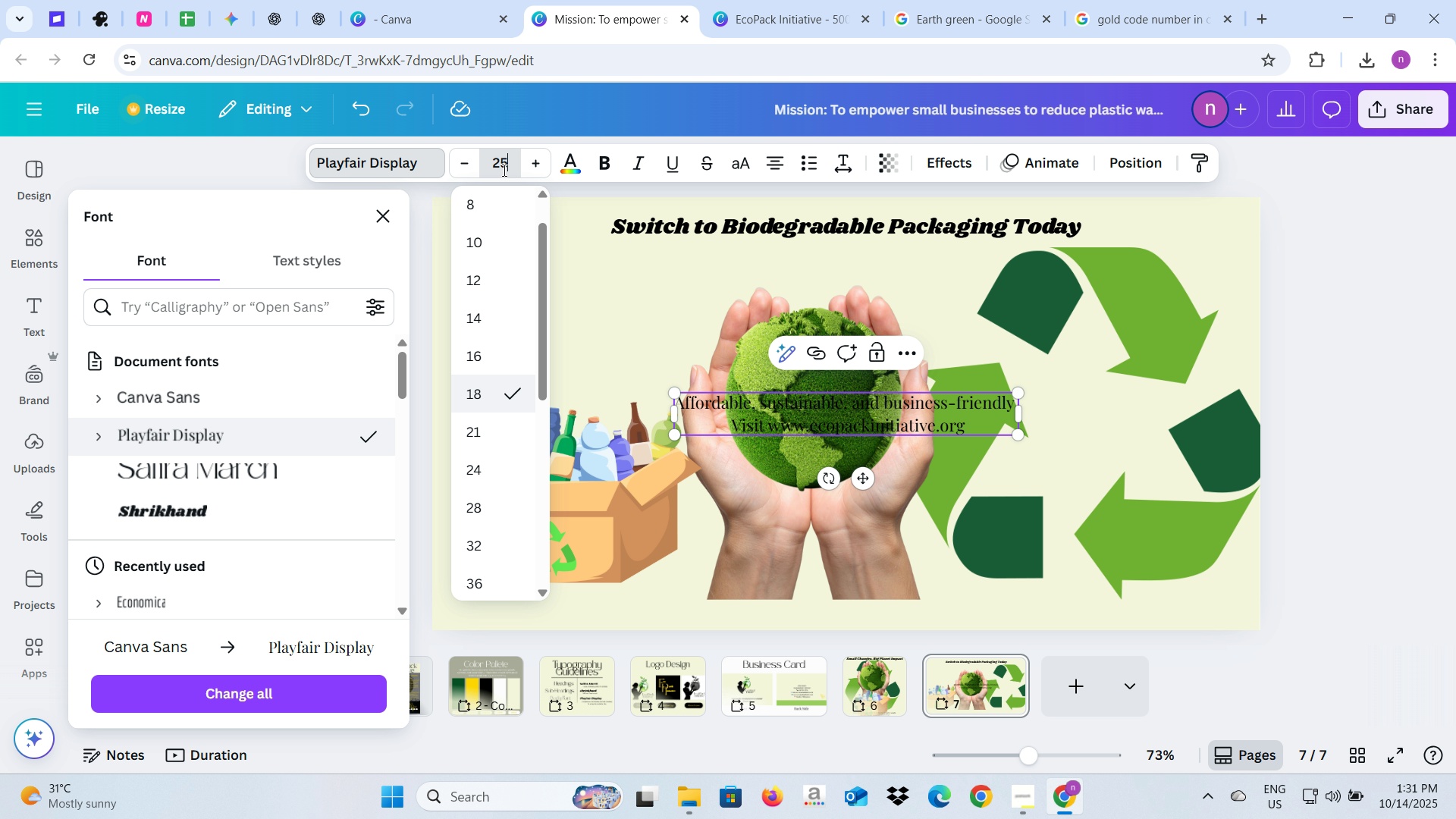 
key(Enter)
 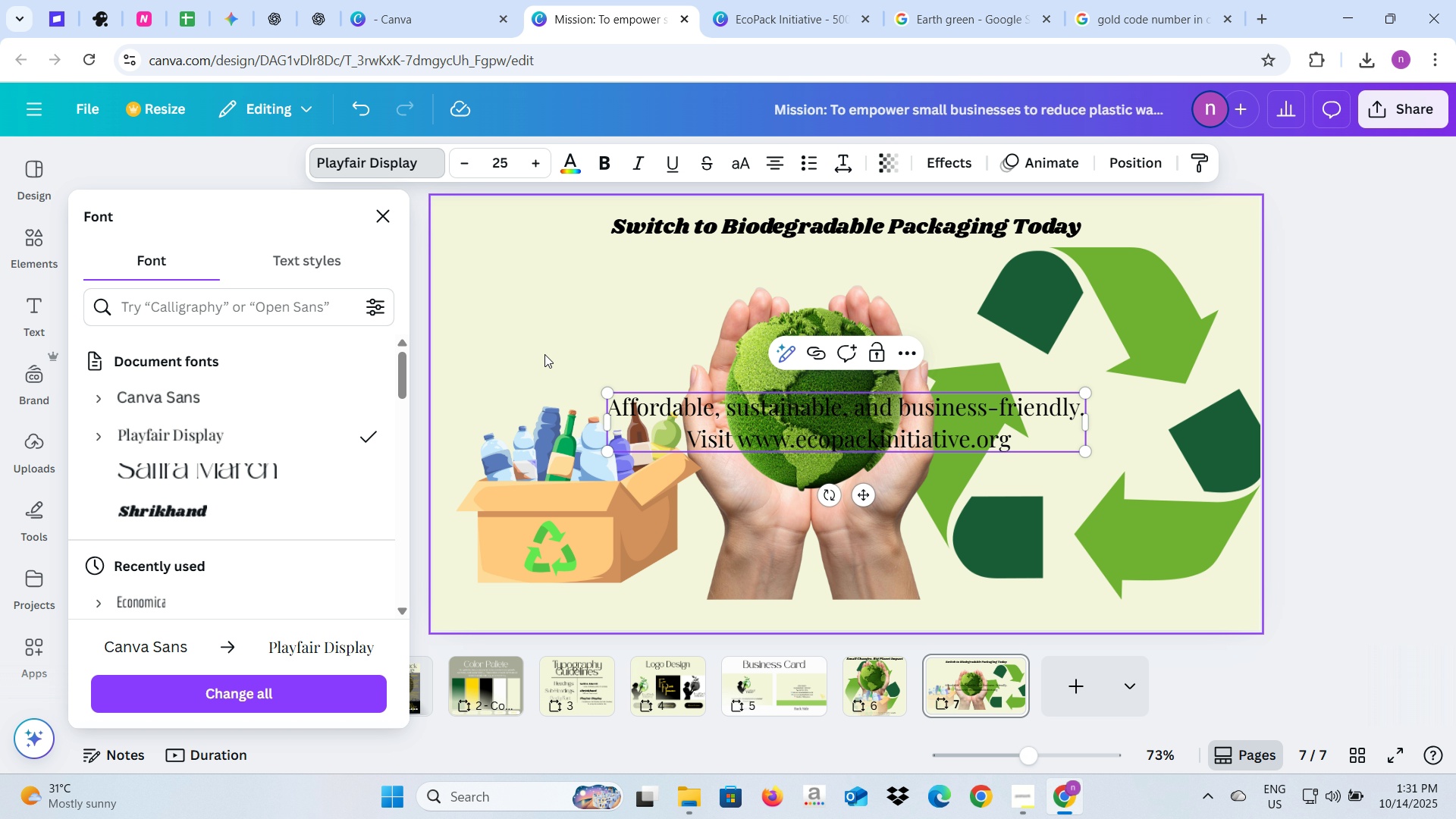 
left_click([563, 338])
 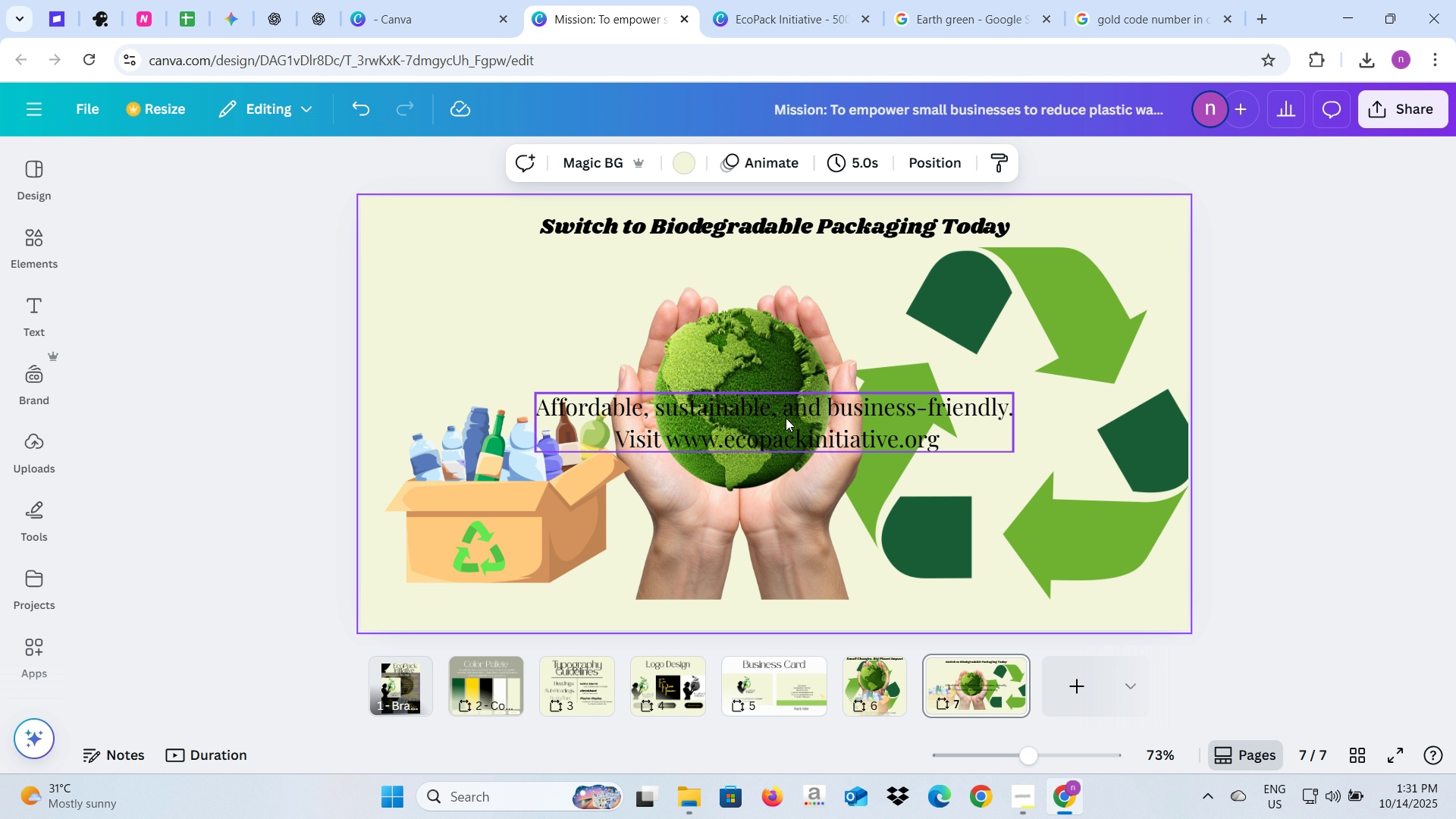 
left_click([786, 418])
 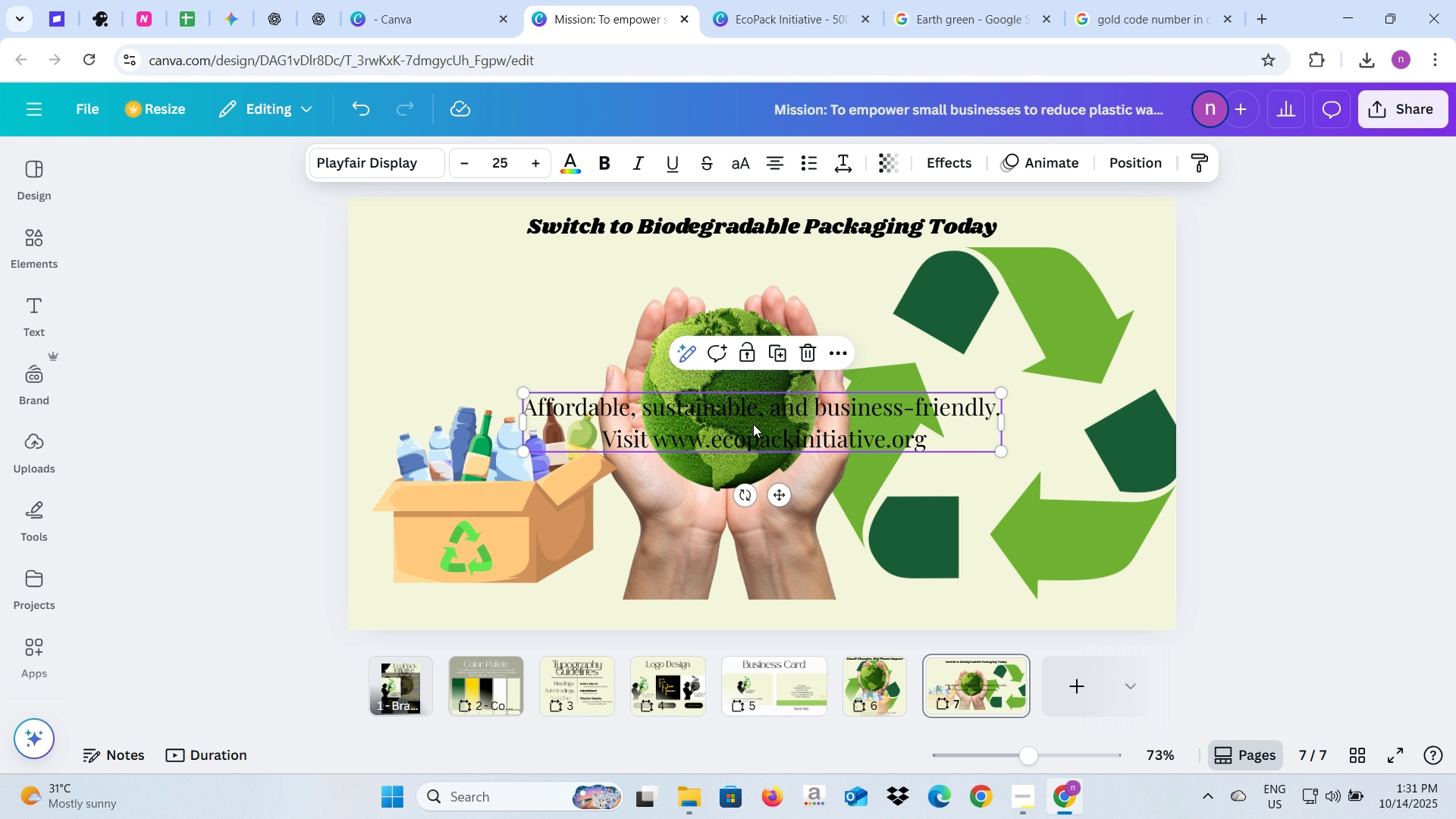 
left_click_drag(start_coordinate=[753, 424], to_coordinate=[739, 597])
 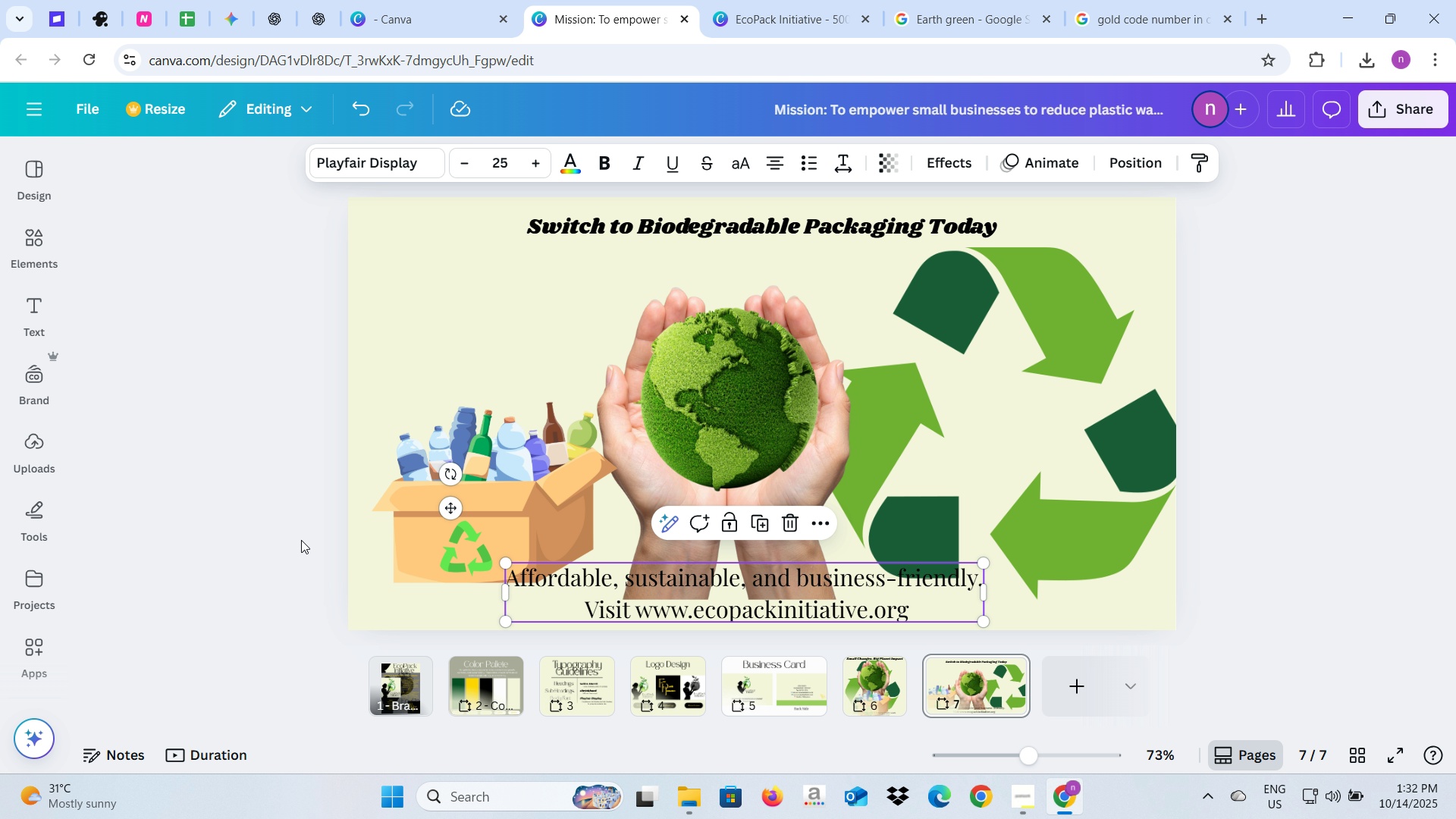 
left_click([301, 540])
 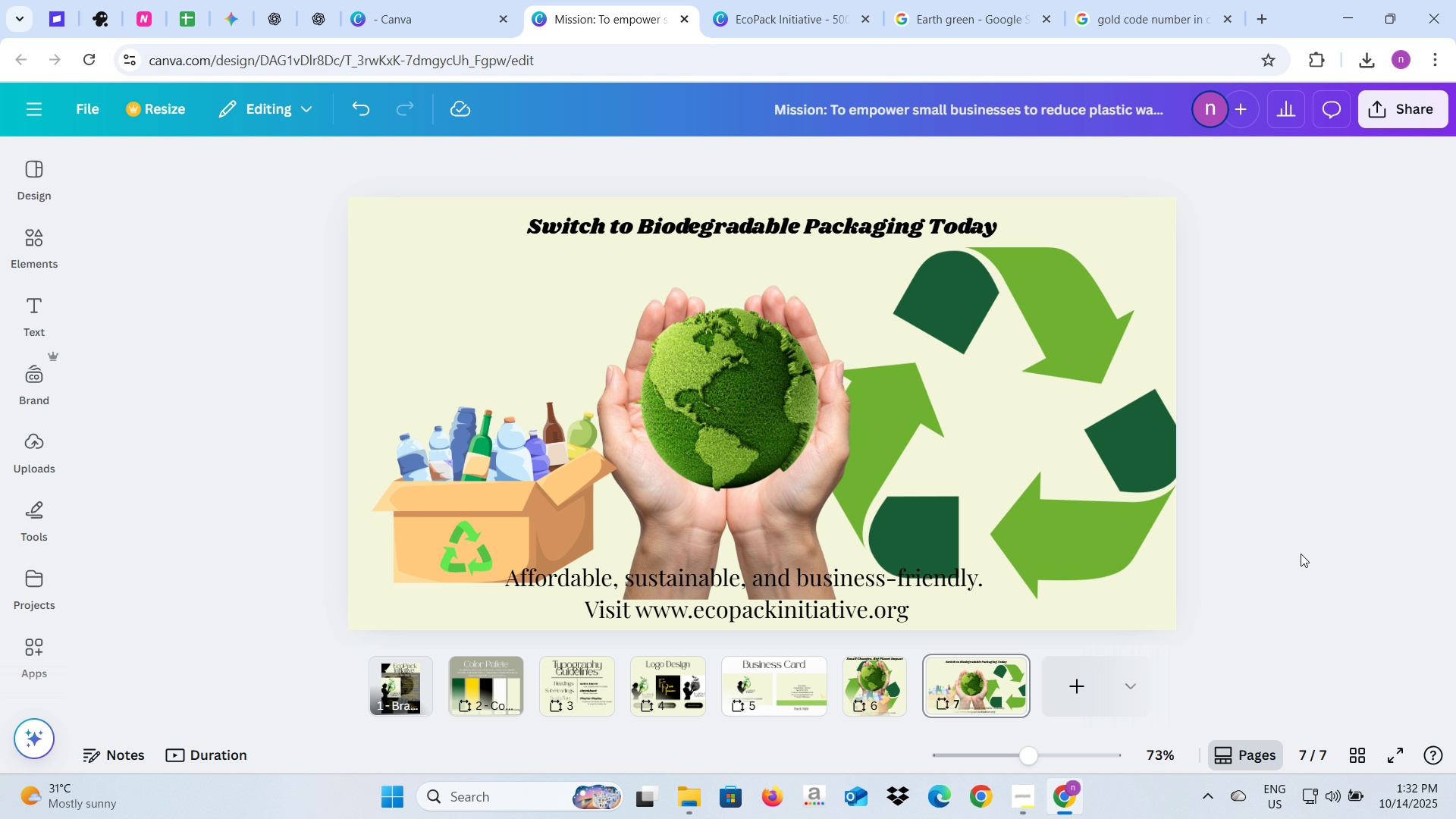 
left_click([1301, 554])
 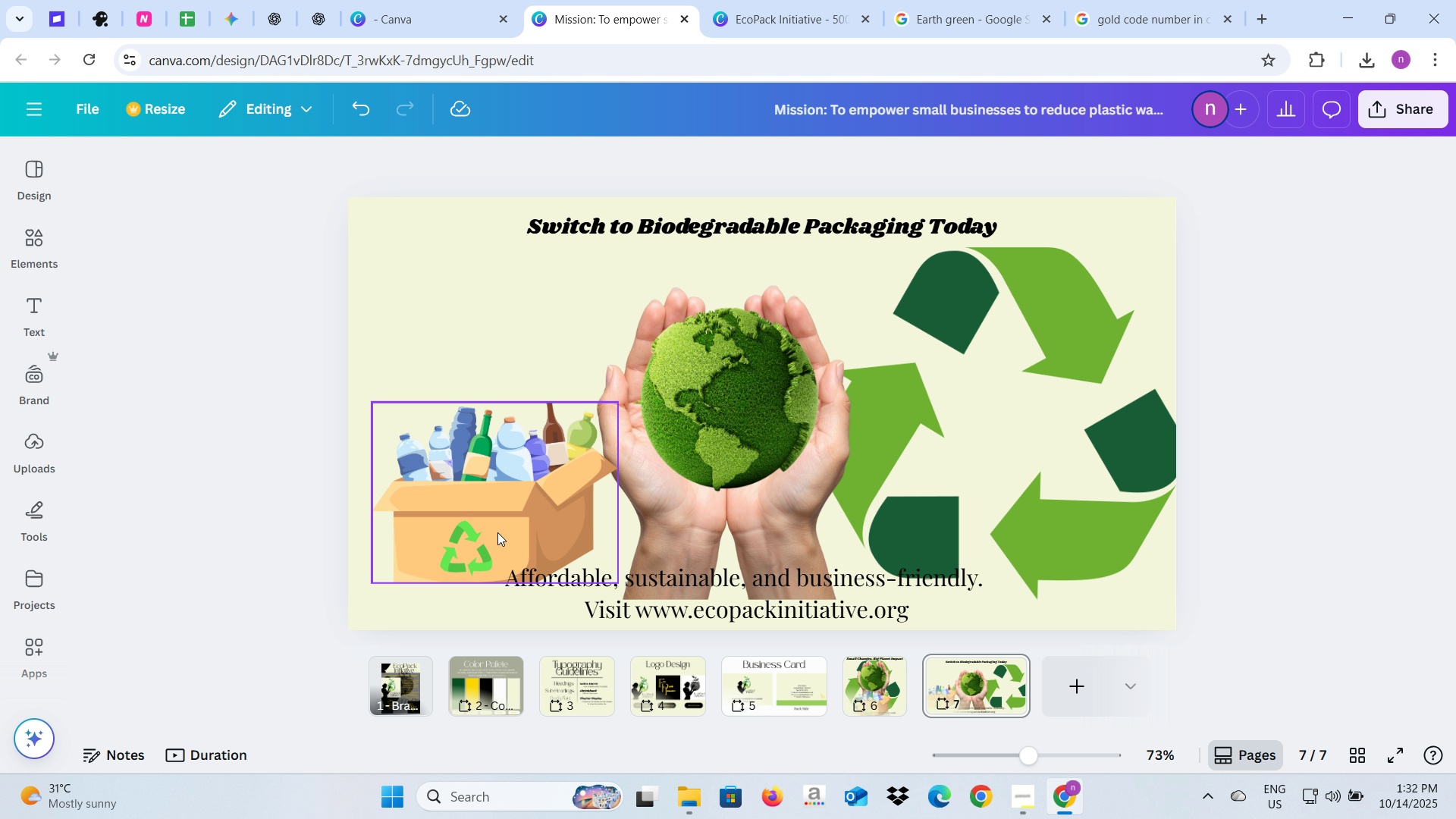 
left_click([483, 513])
 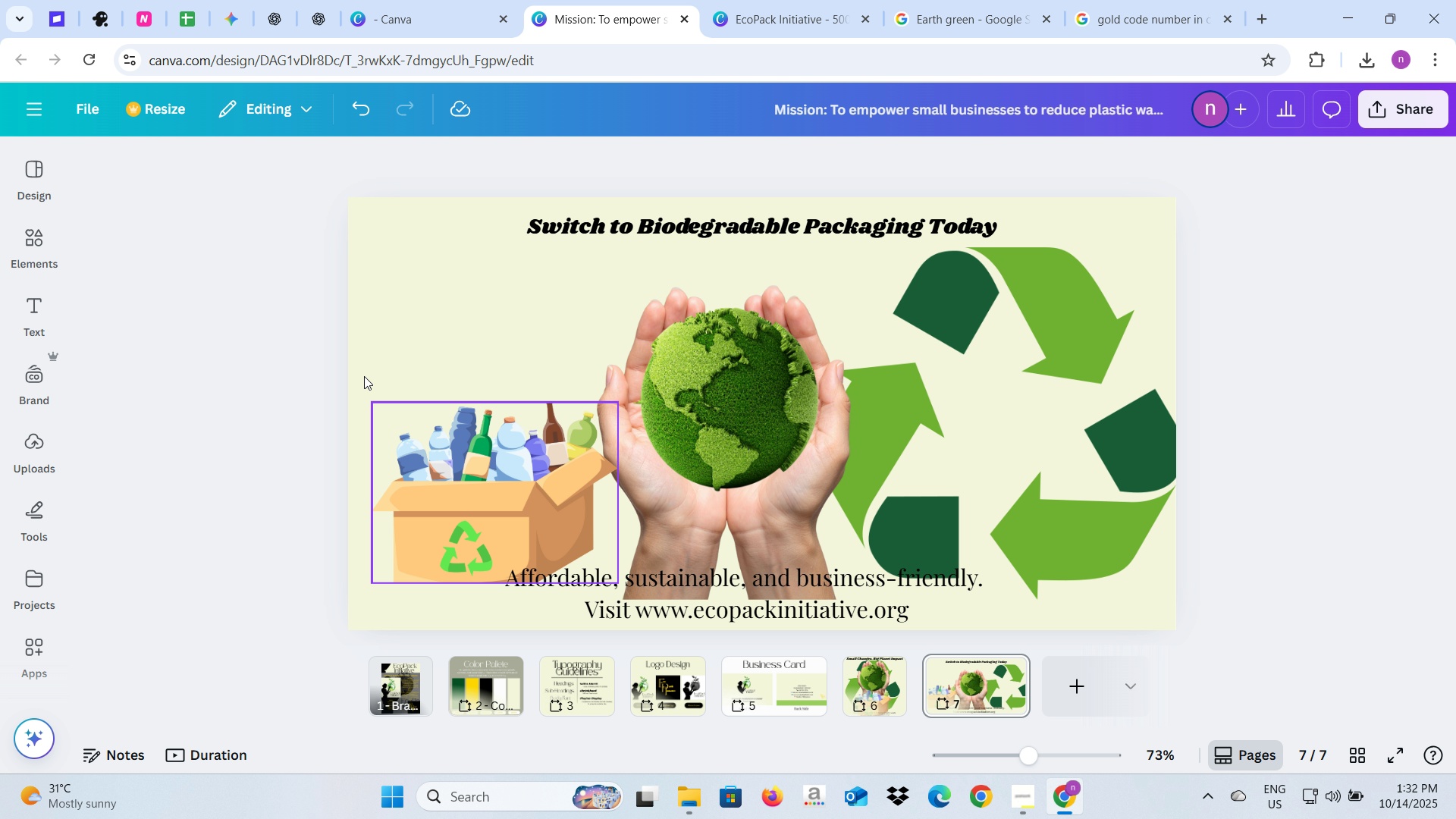 
left_click([409, 474])
 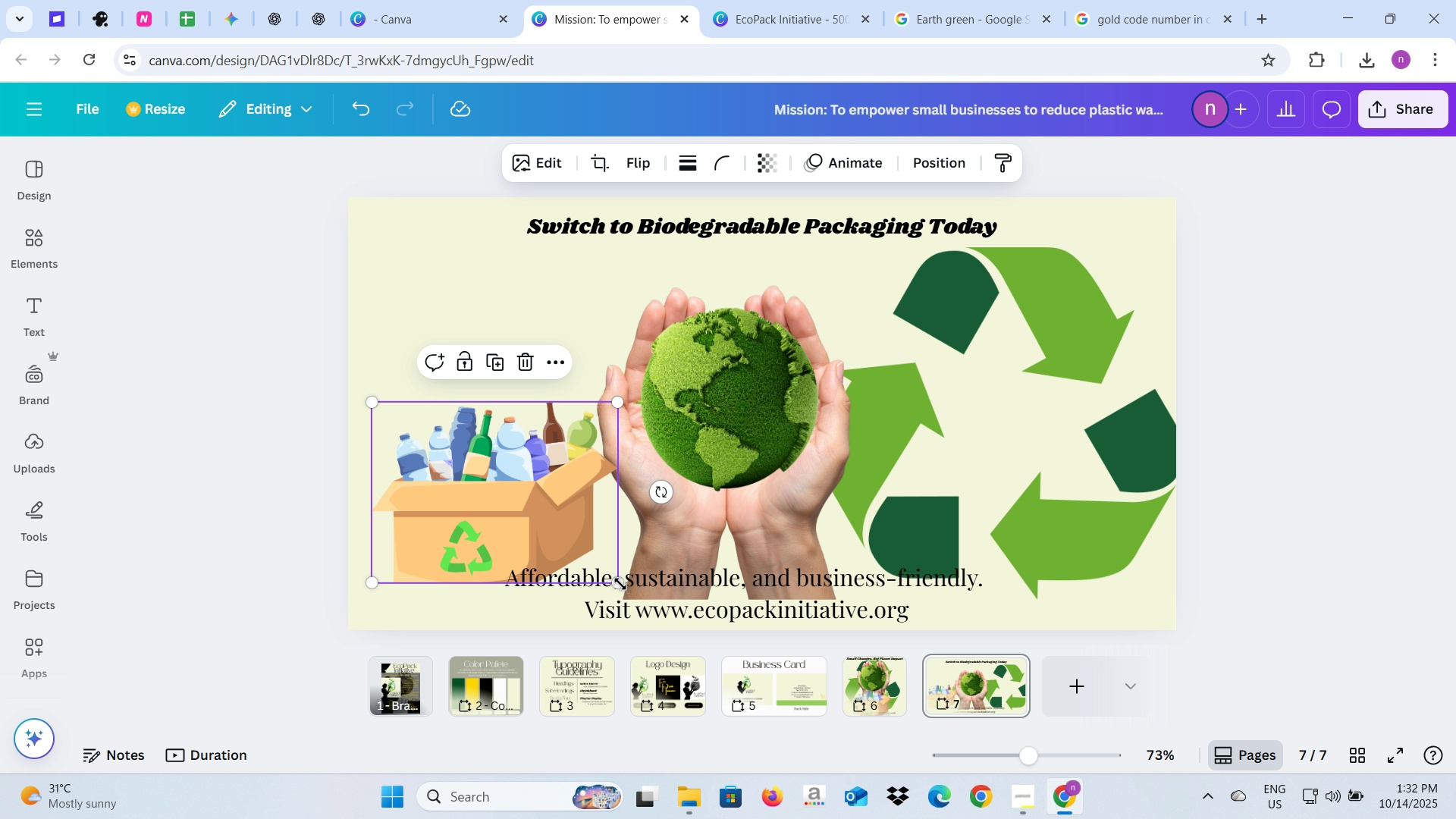 
left_click_drag(start_coordinate=[620, 584], to_coordinate=[639, 627])
 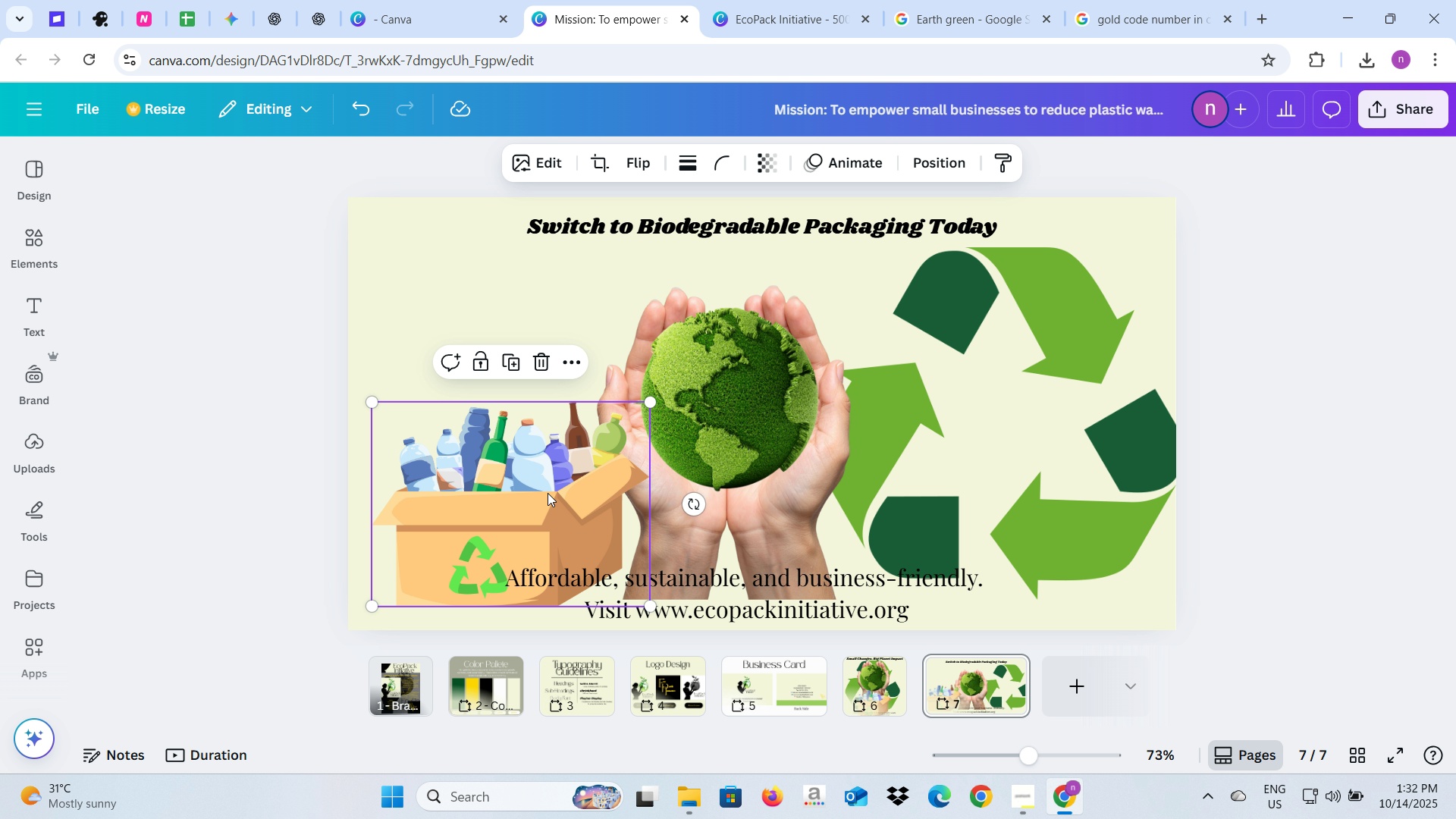 
left_click_drag(start_coordinate=[552, 494], to_coordinate=[528, 494])
 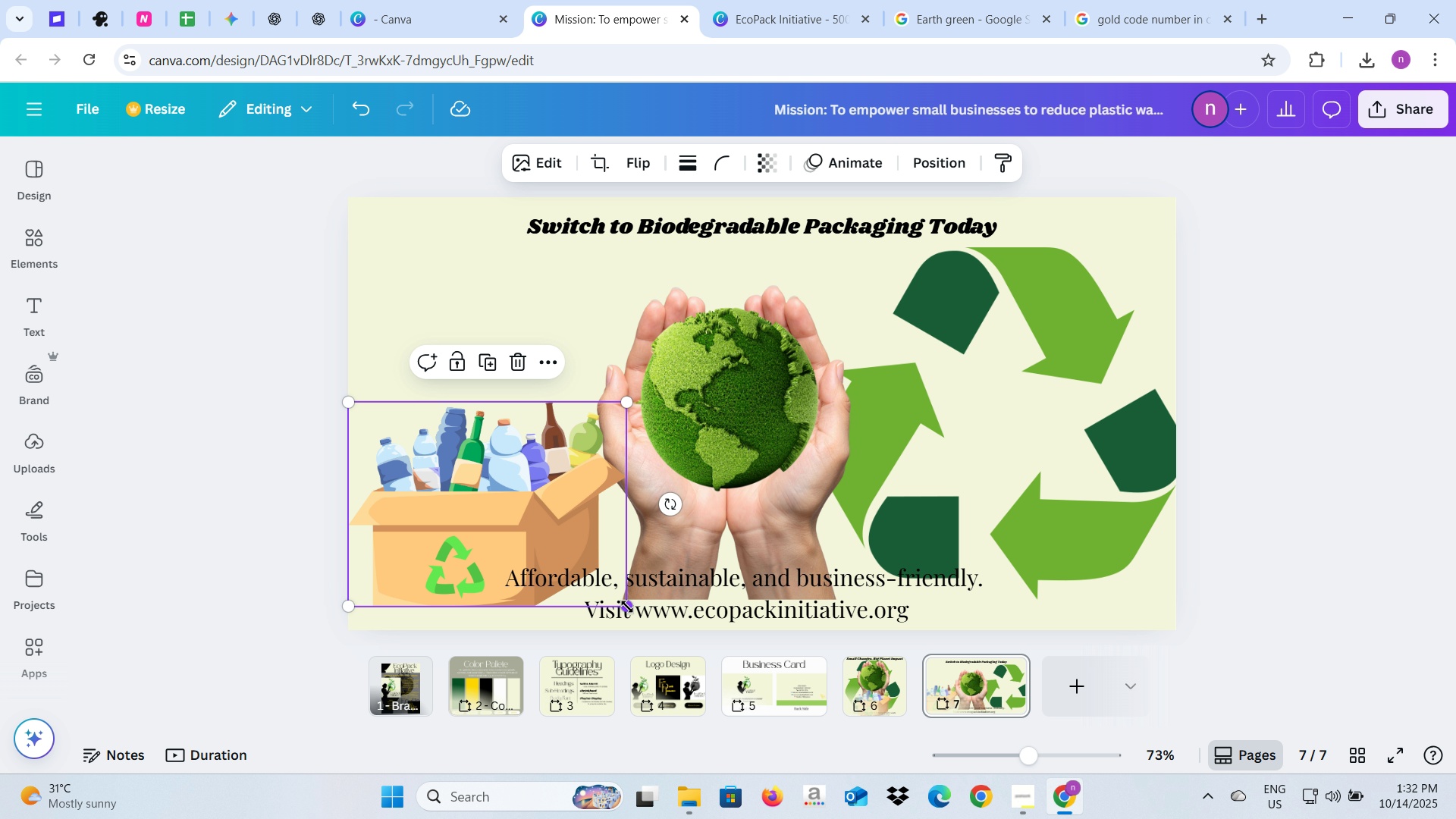 
left_click_drag(start_coordinate=[627, 607], to_coordinate=[630, 630])
 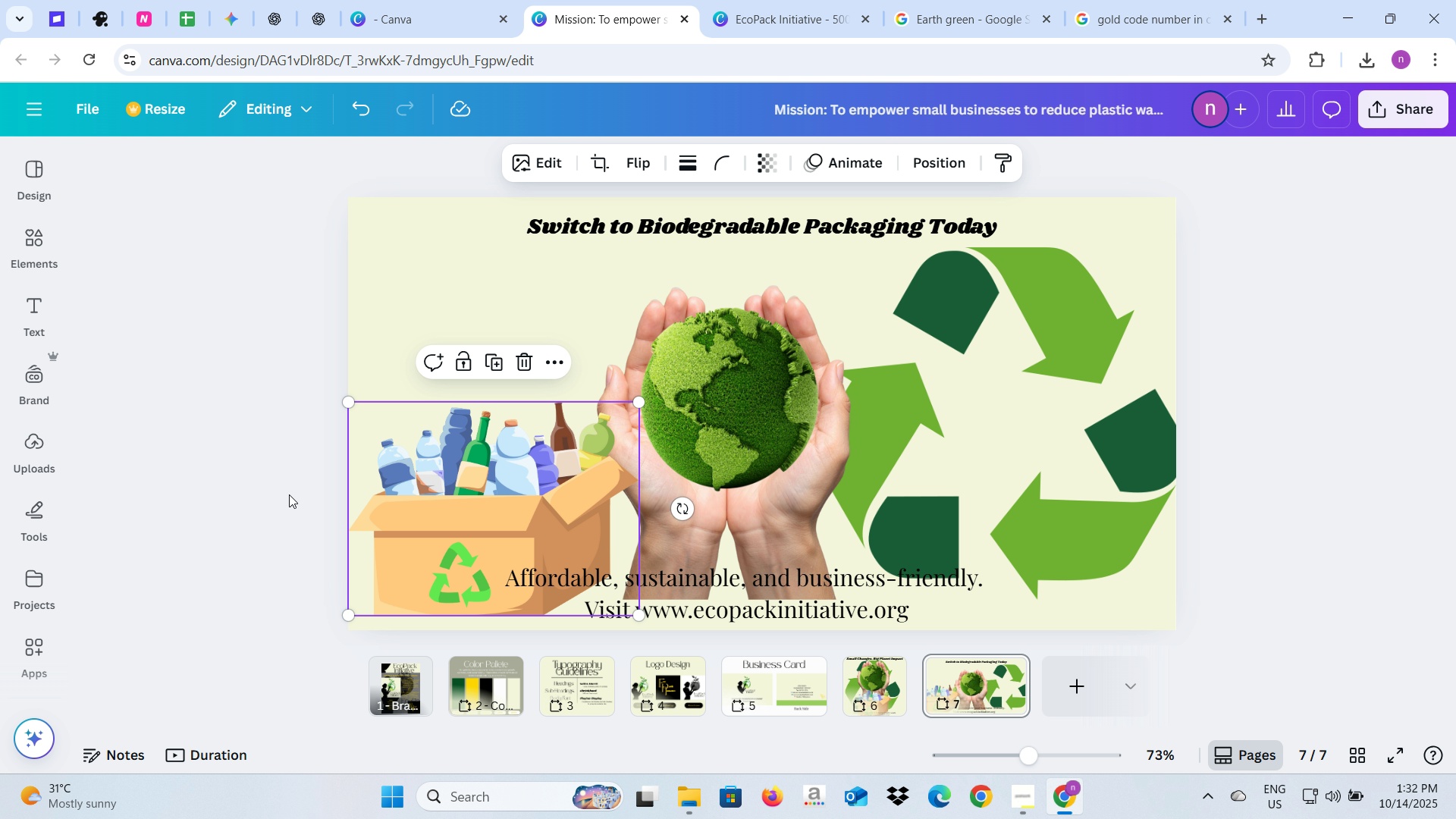 
left_click([289, 494])
 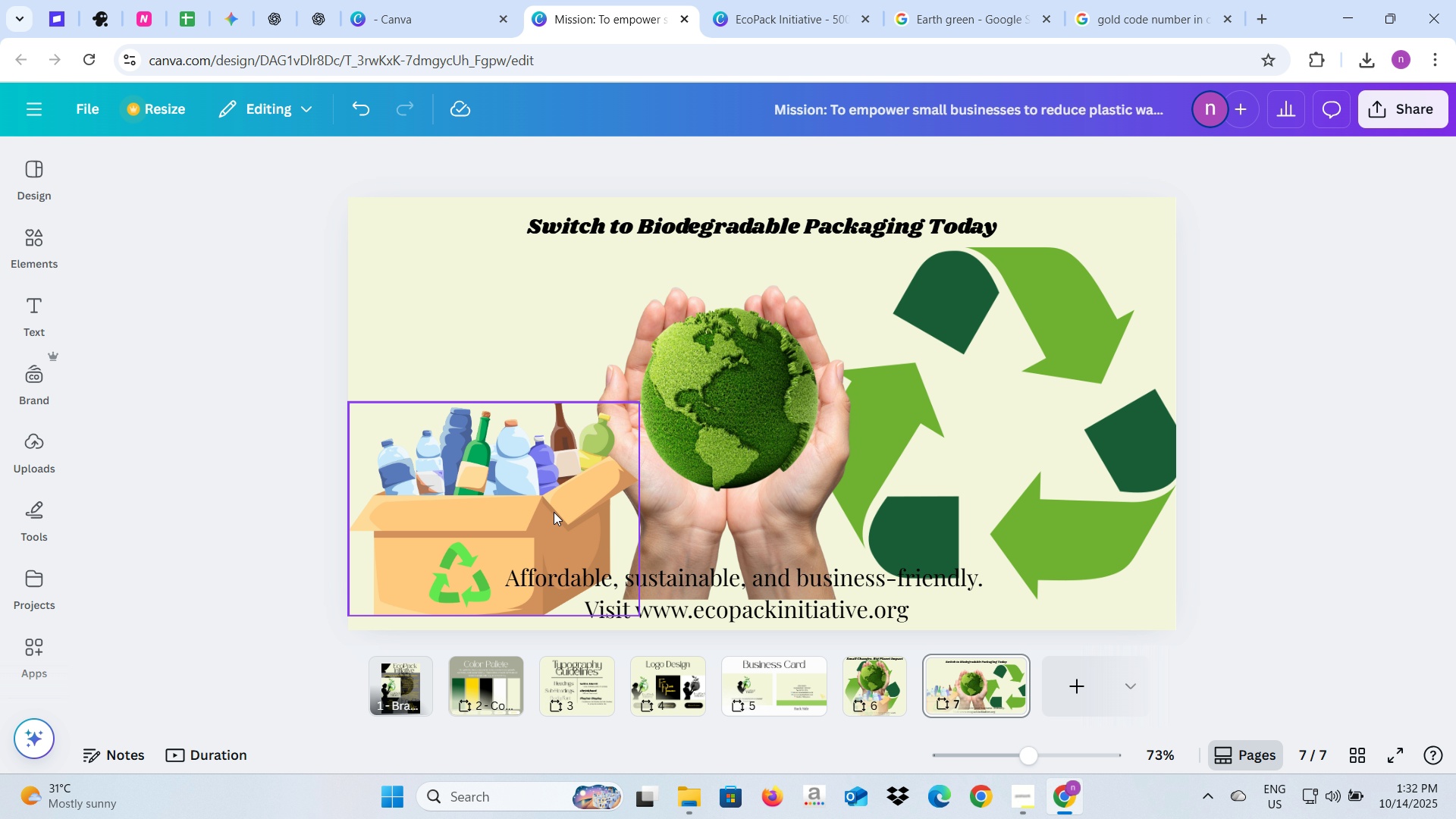 
left_click_drag(start_coordinate=[554, 512], to_coordinate=[548, 507])
 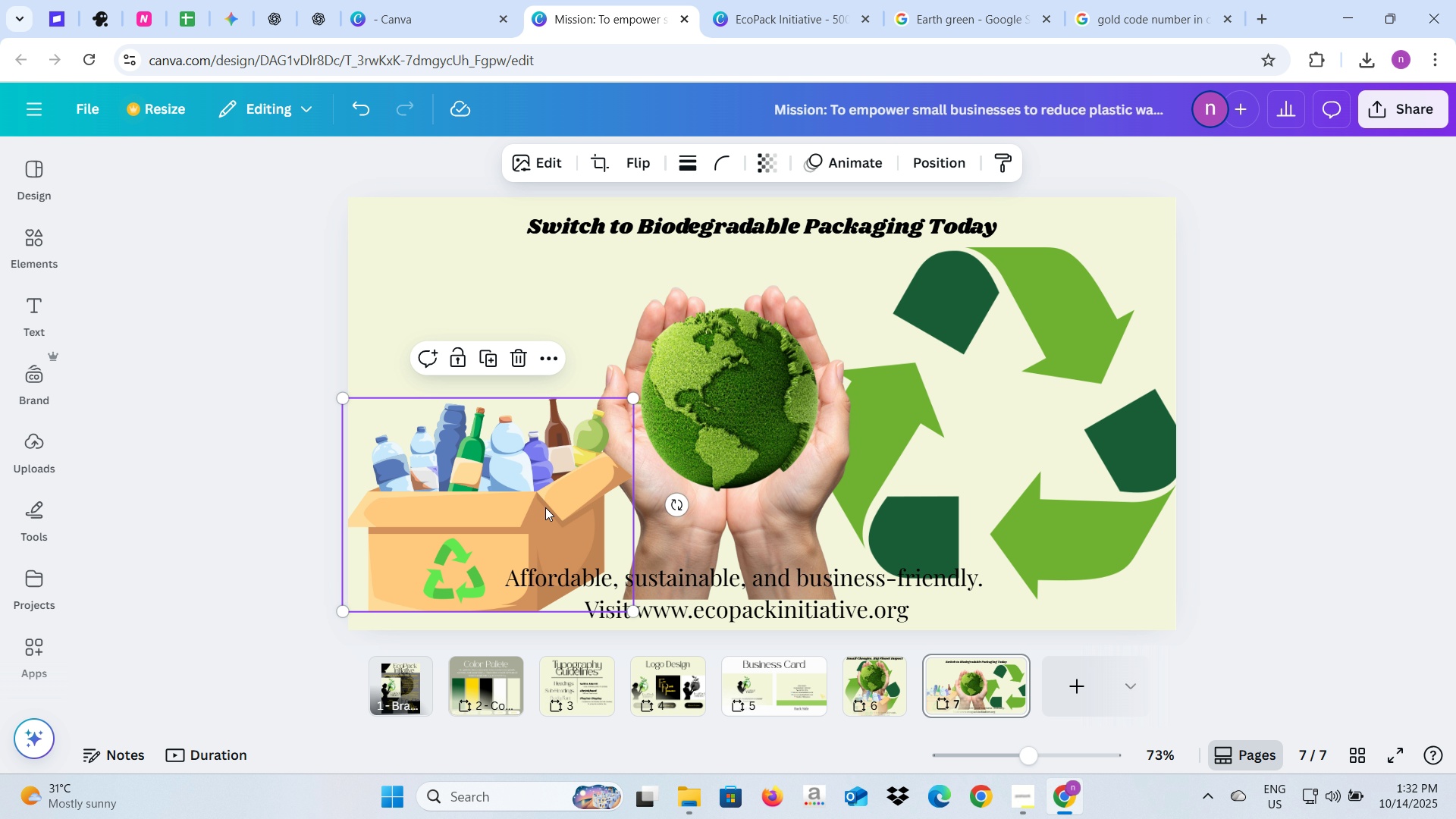 
right_click([545, 507])
 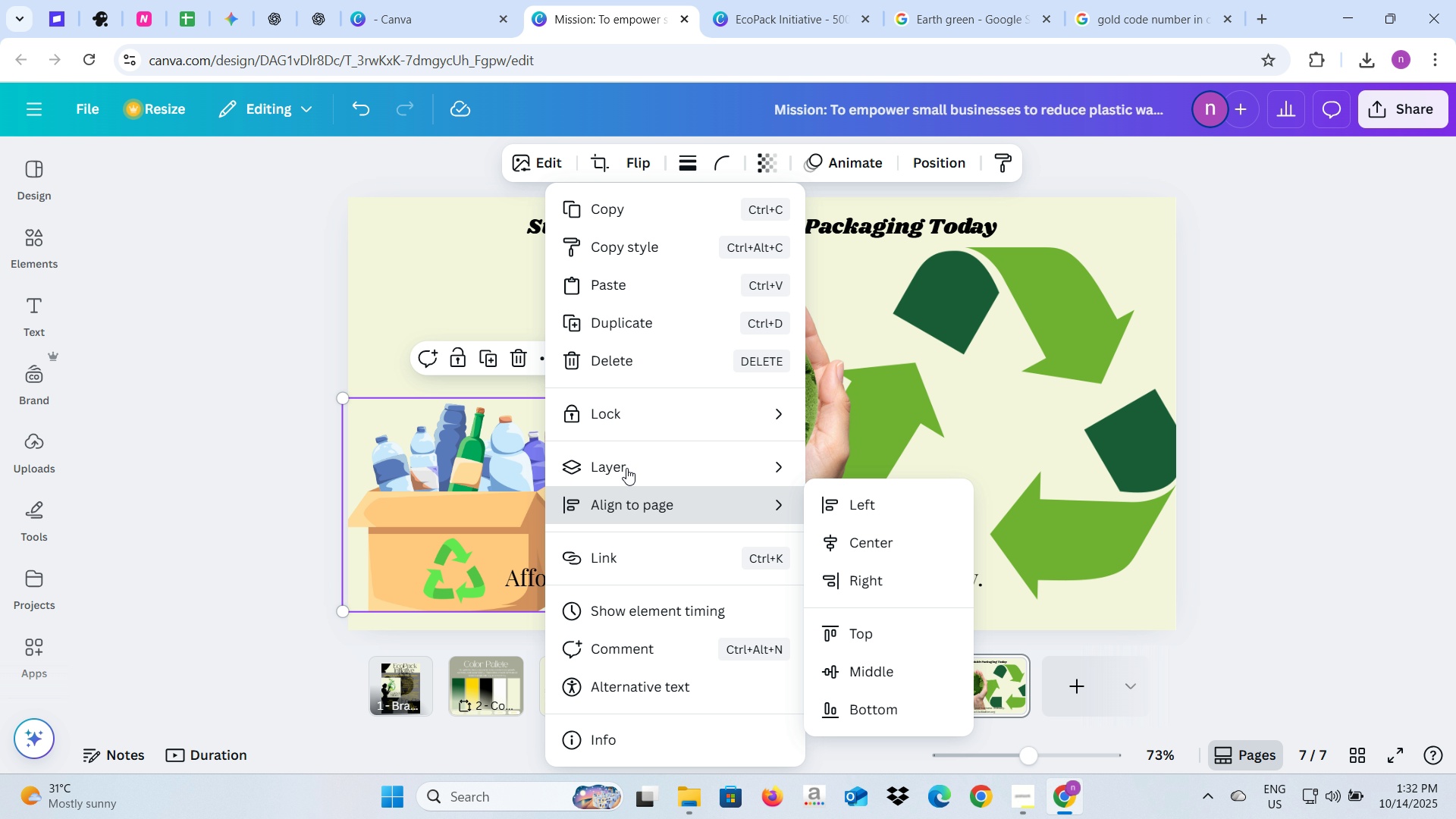 
left_click([629, 466])
 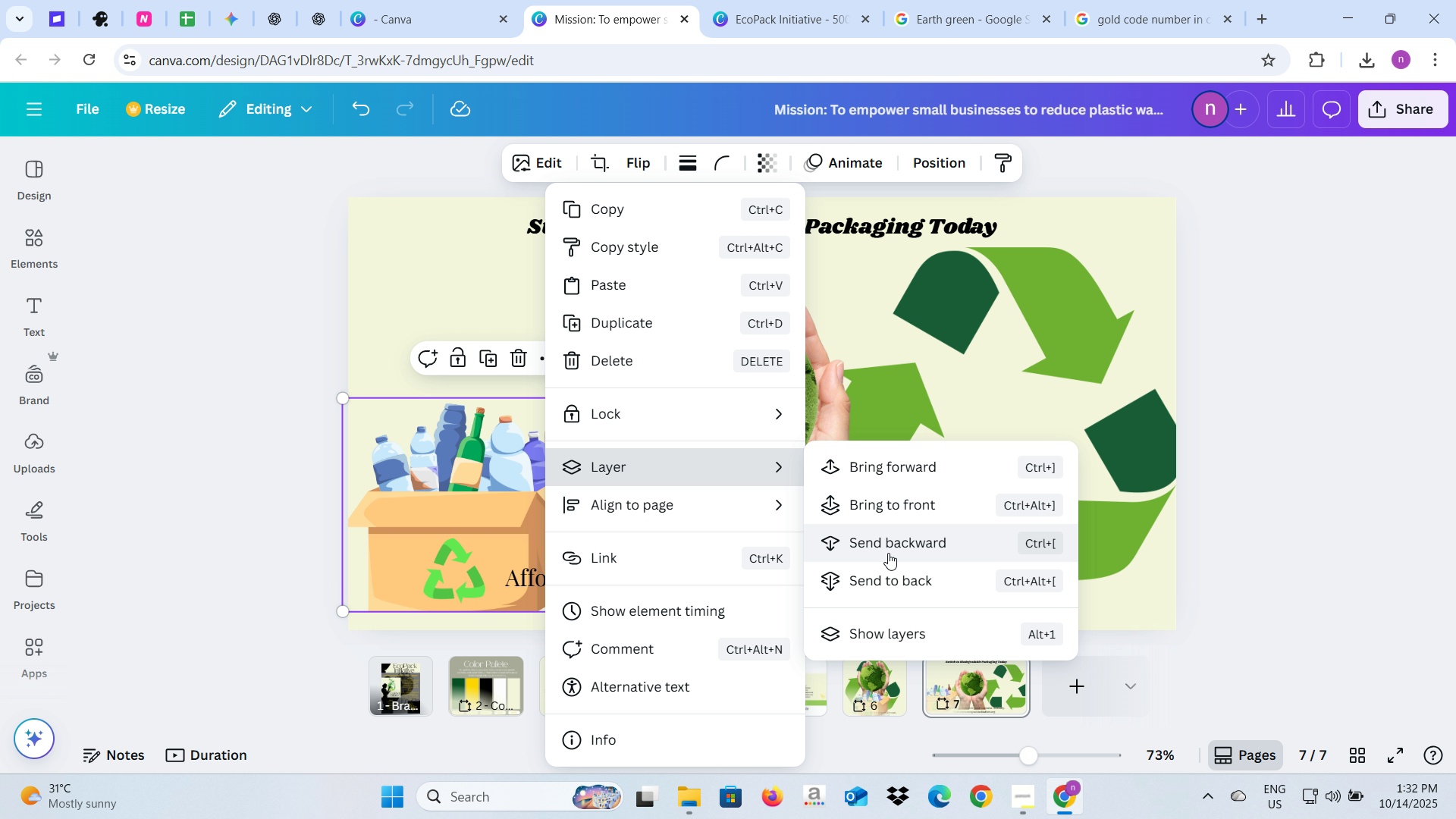 
left_click([888, 553])
 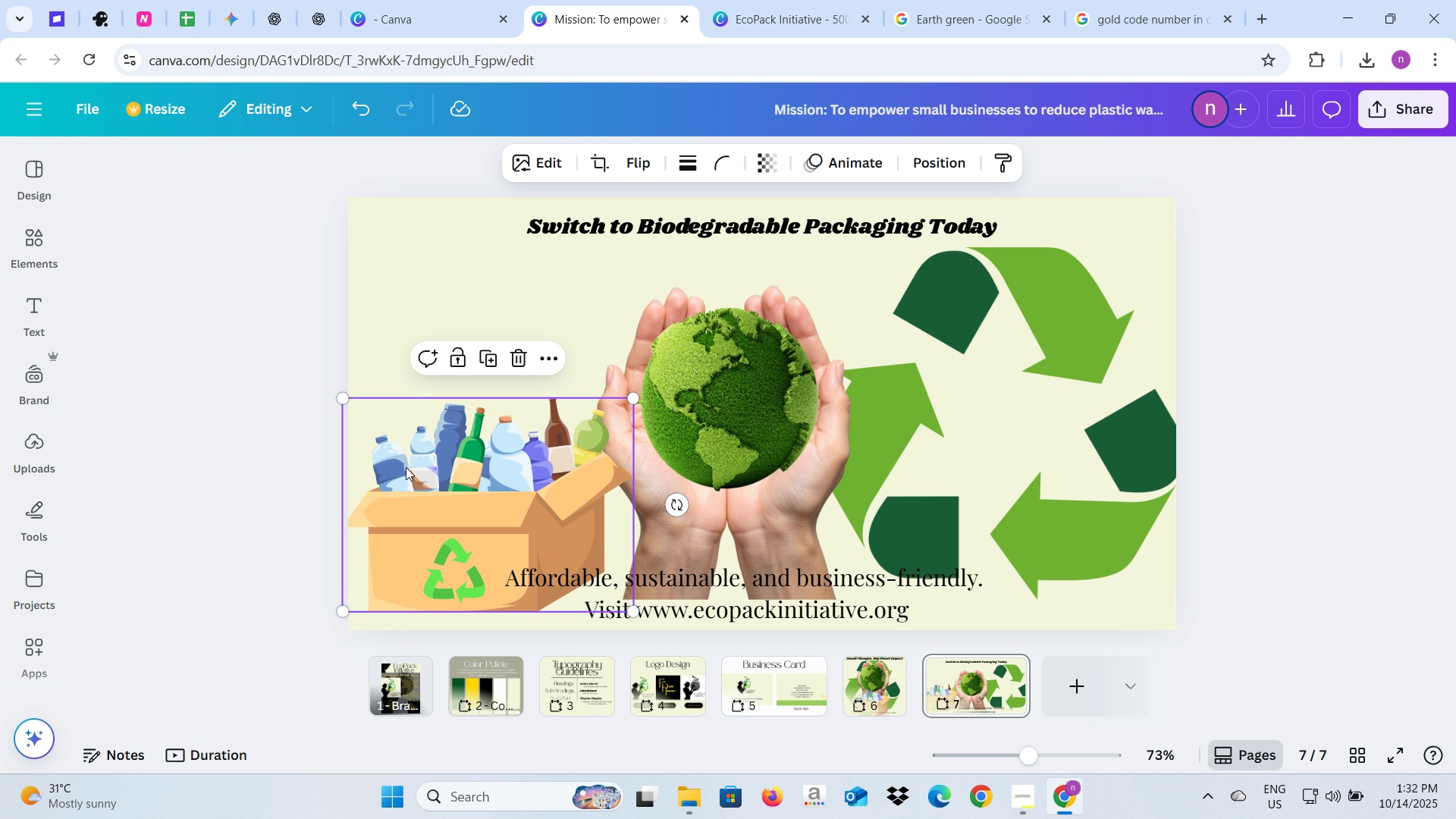 
right_click([406, 467])
 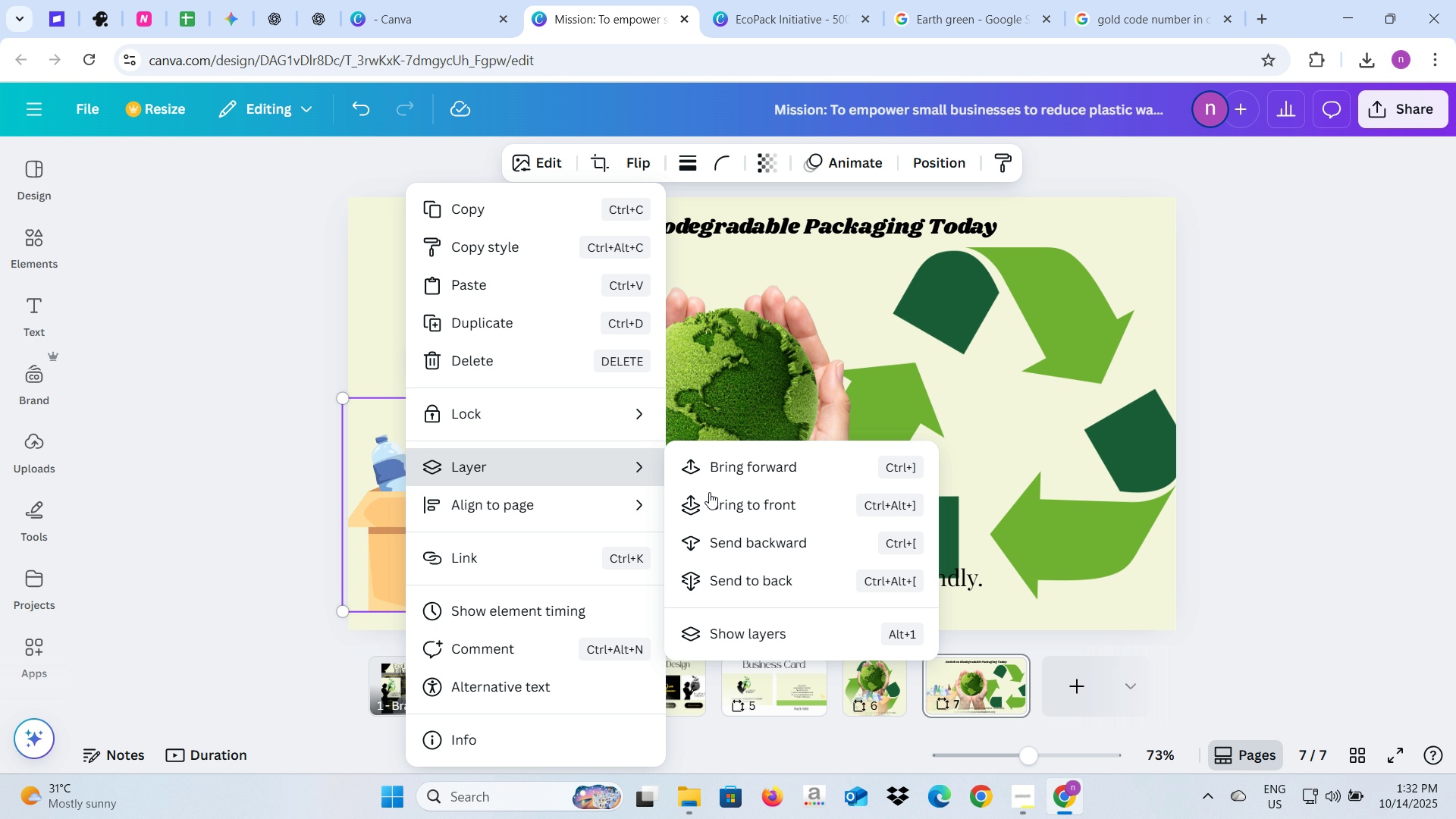 
left_click([731, 541])
 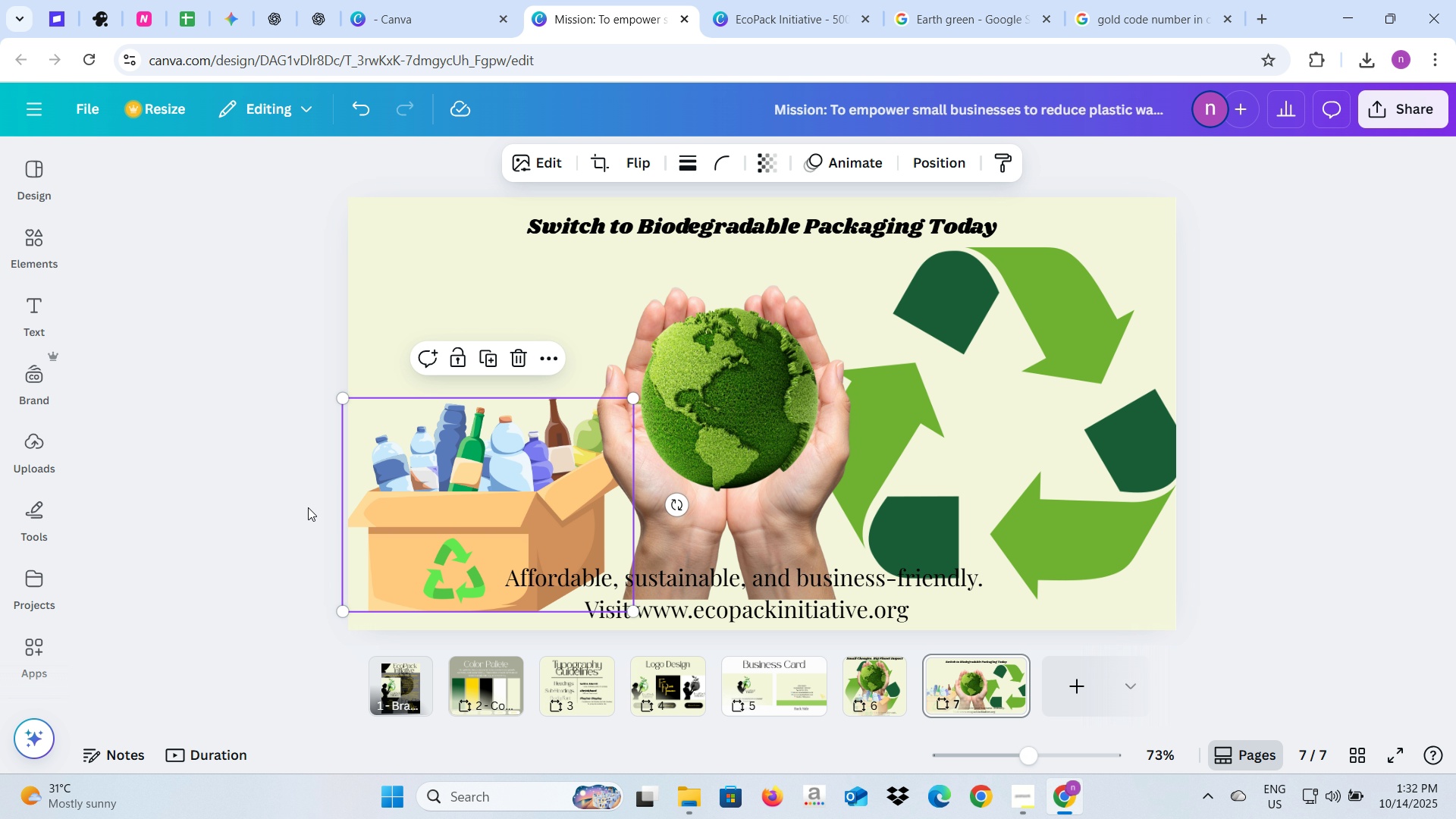 
left_click([291, 514])
 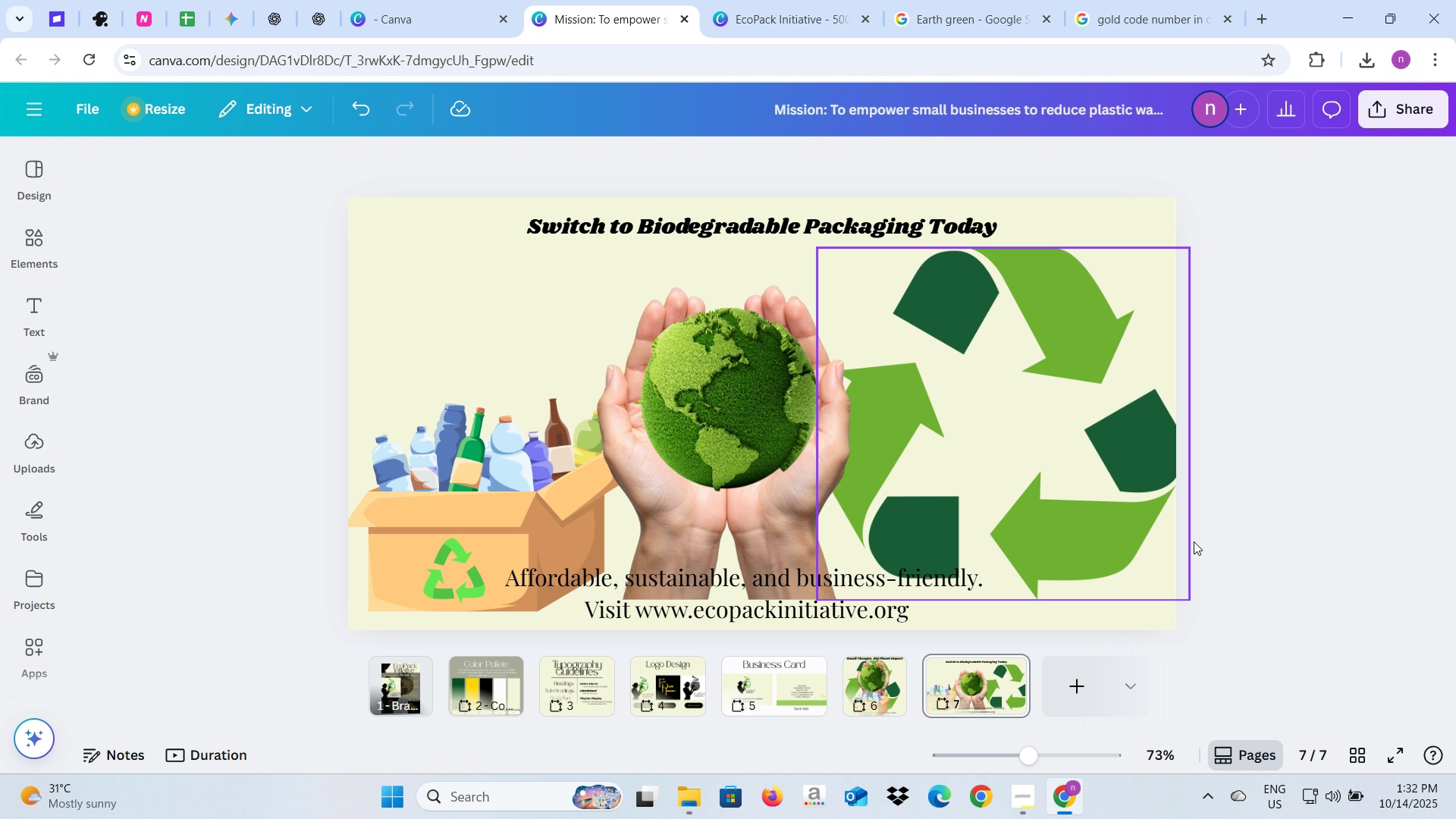 
left_click([1222, 536])
 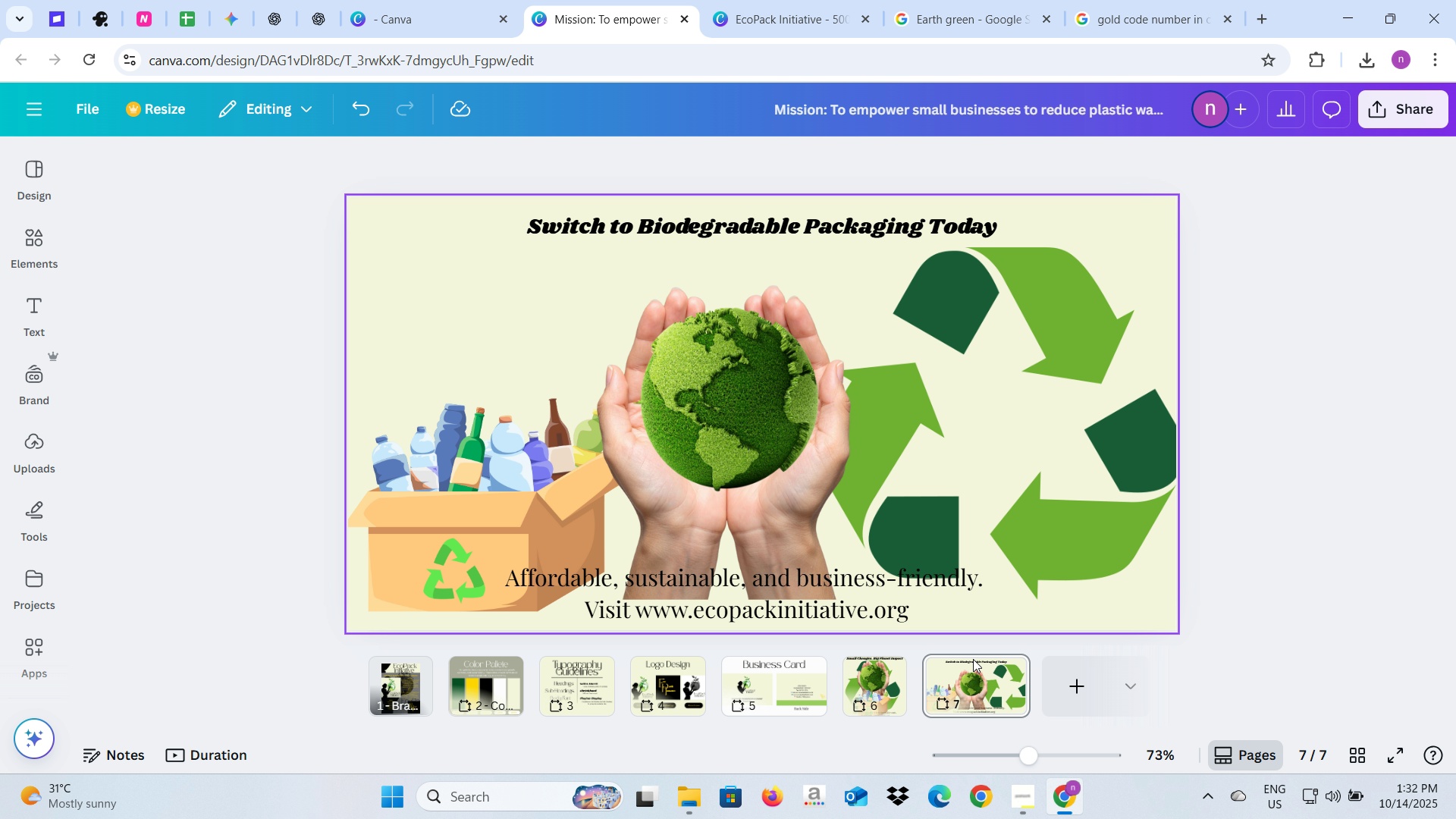 
mouse_move([927, 648])